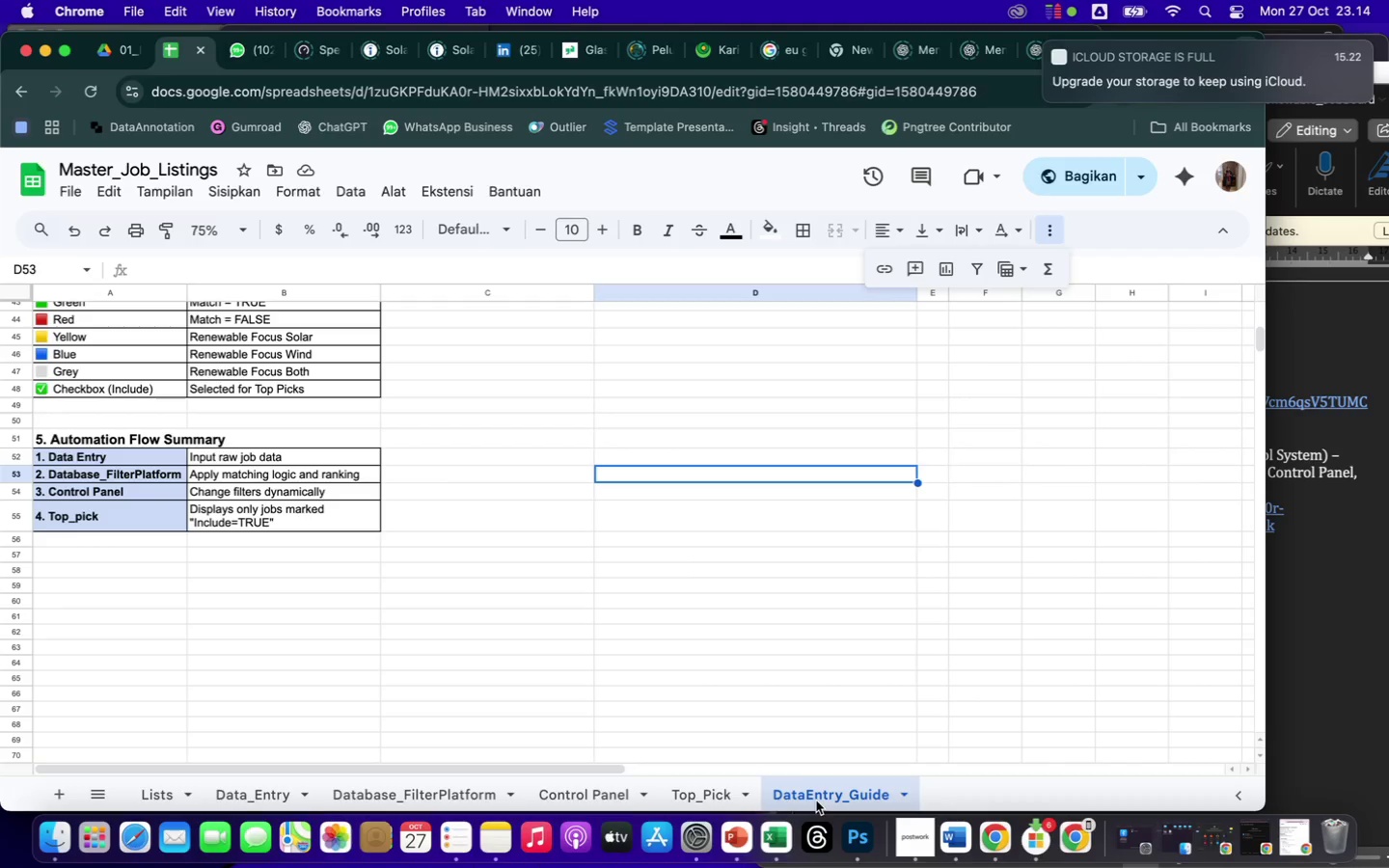 
left_click([1319, 647])
 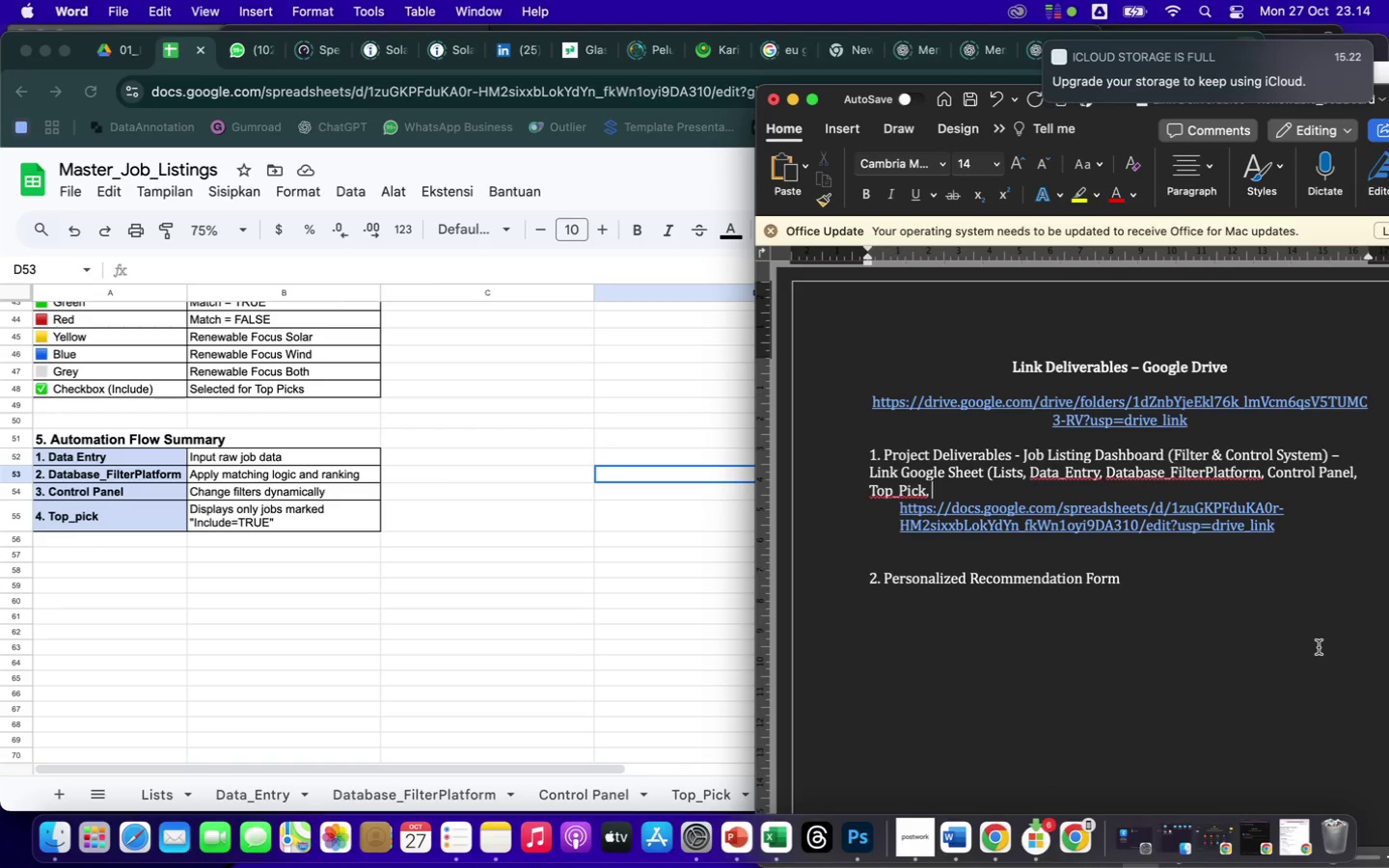 
type(Data)
 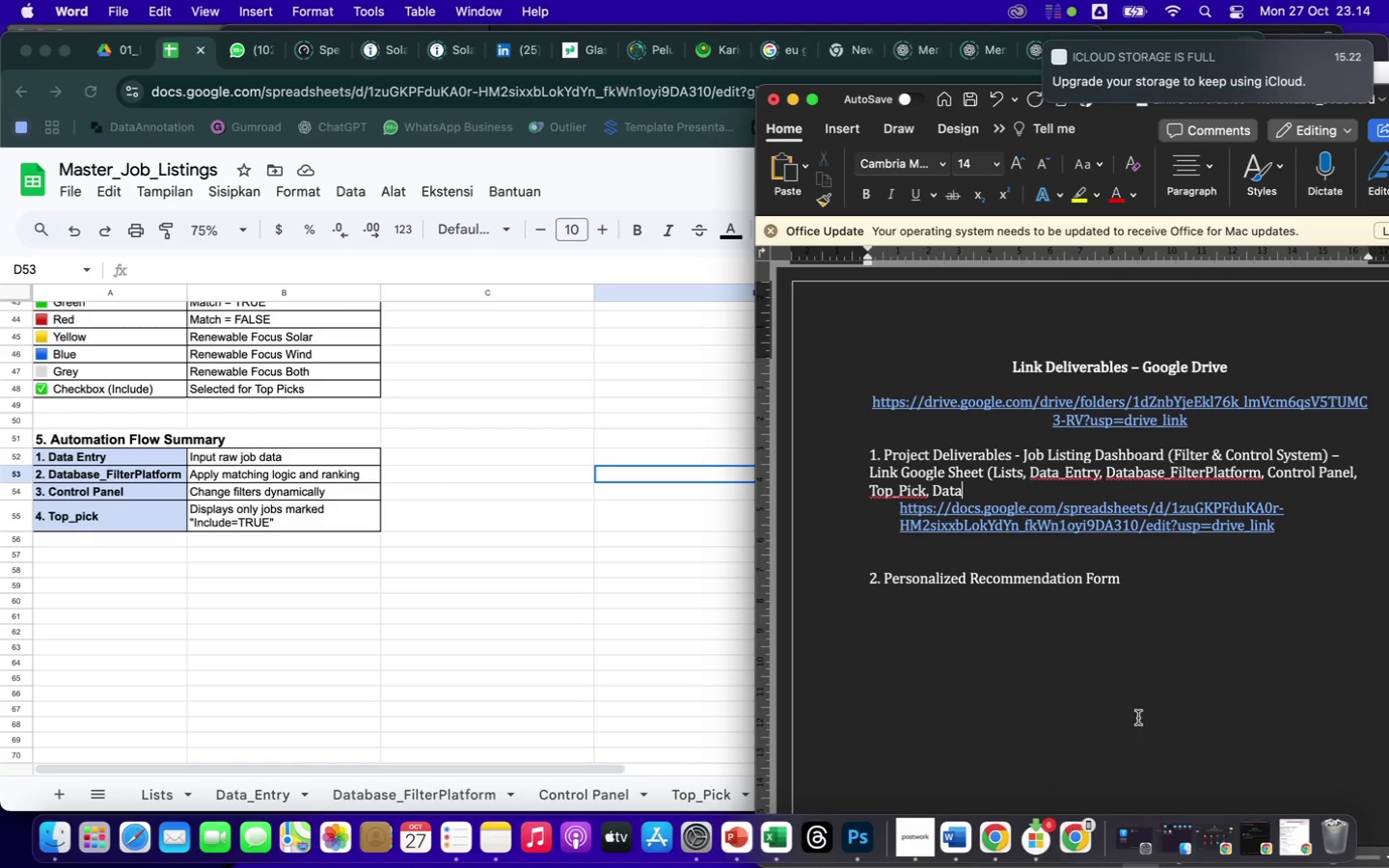 
left_click([676, 652])
 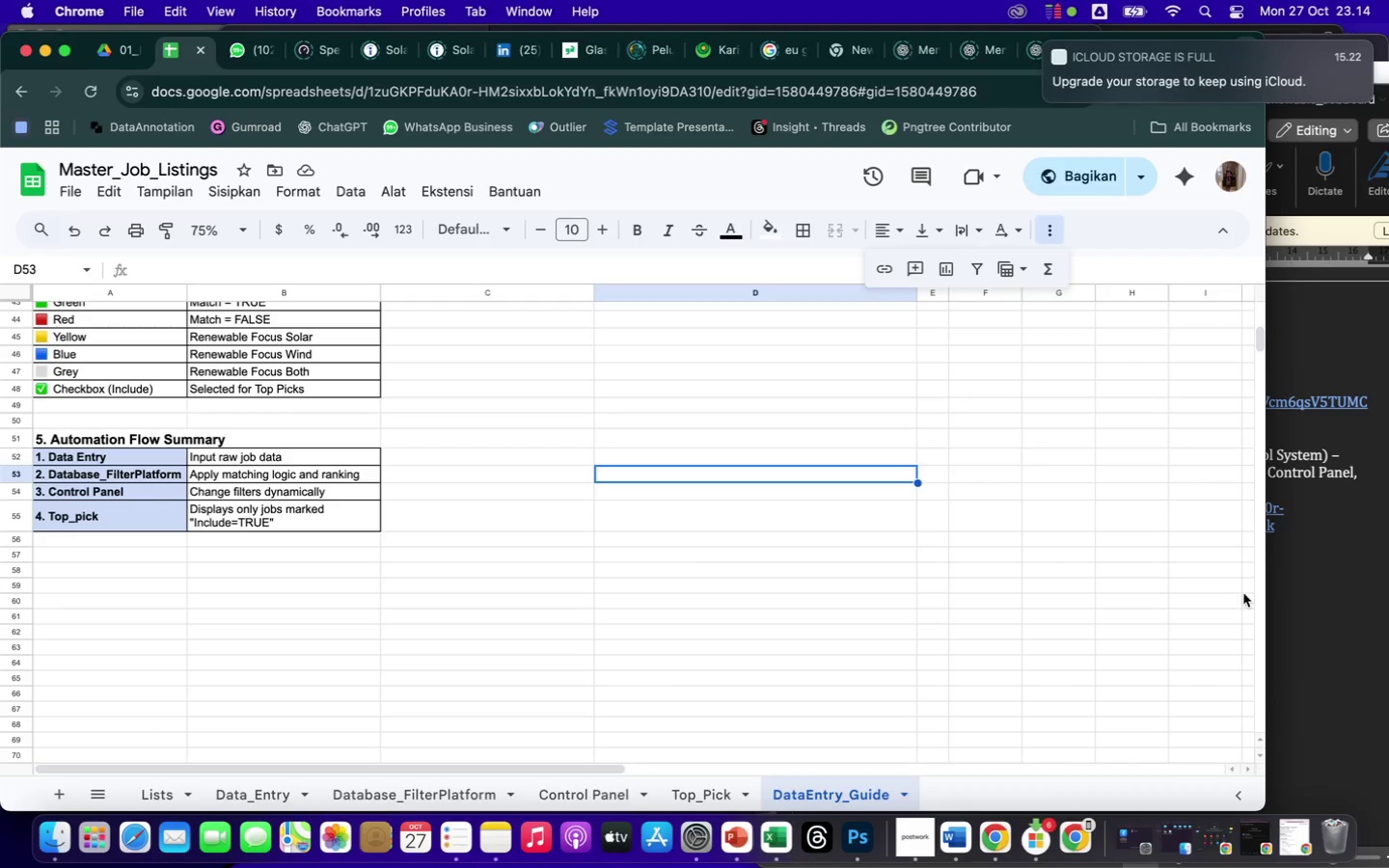 
left_click([1308, 585])
 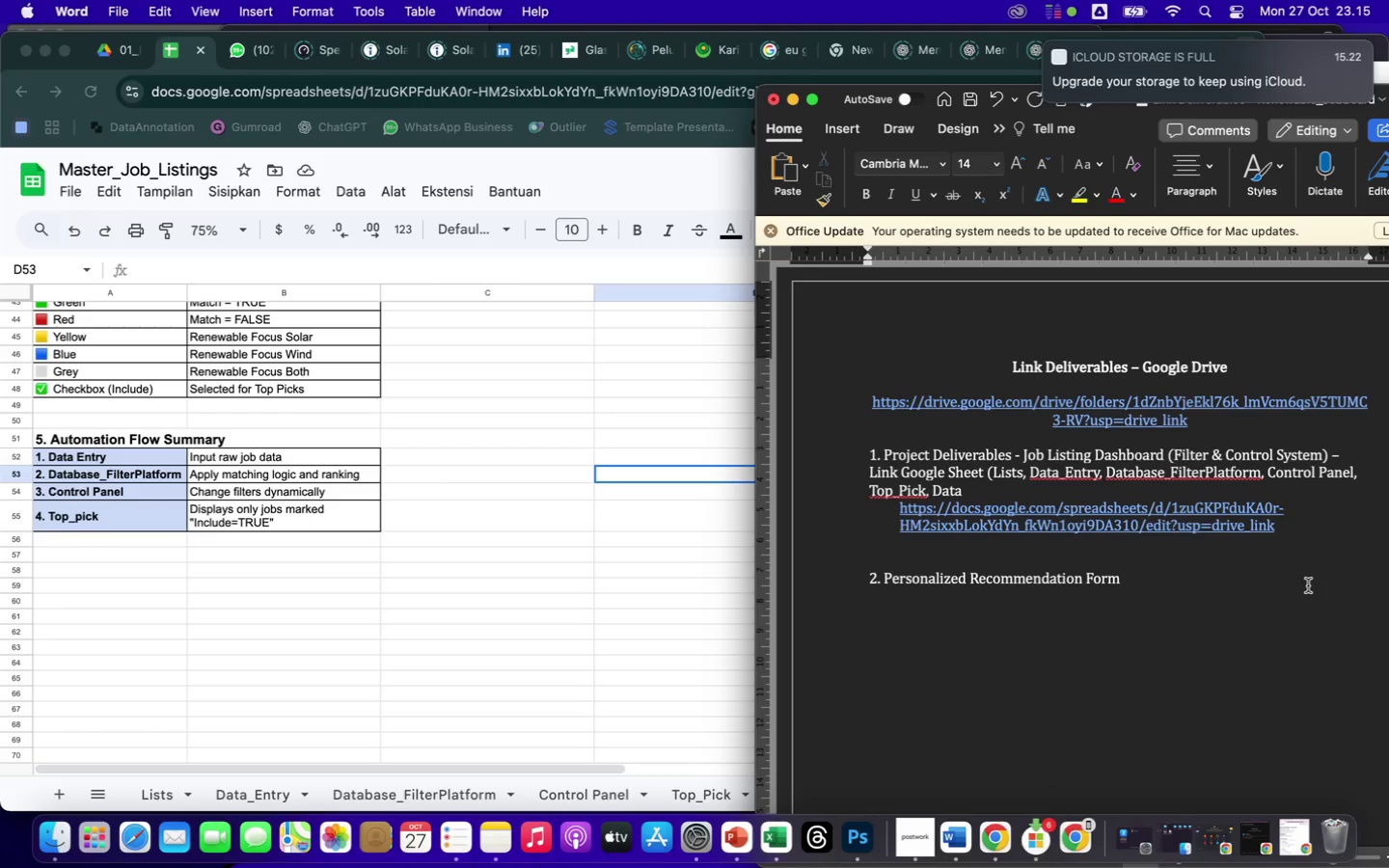 
type(Entry_Guyide)
key(Backspace)
key(Backspace)
key(Backspace)
key(Backspace)
type(ide)
 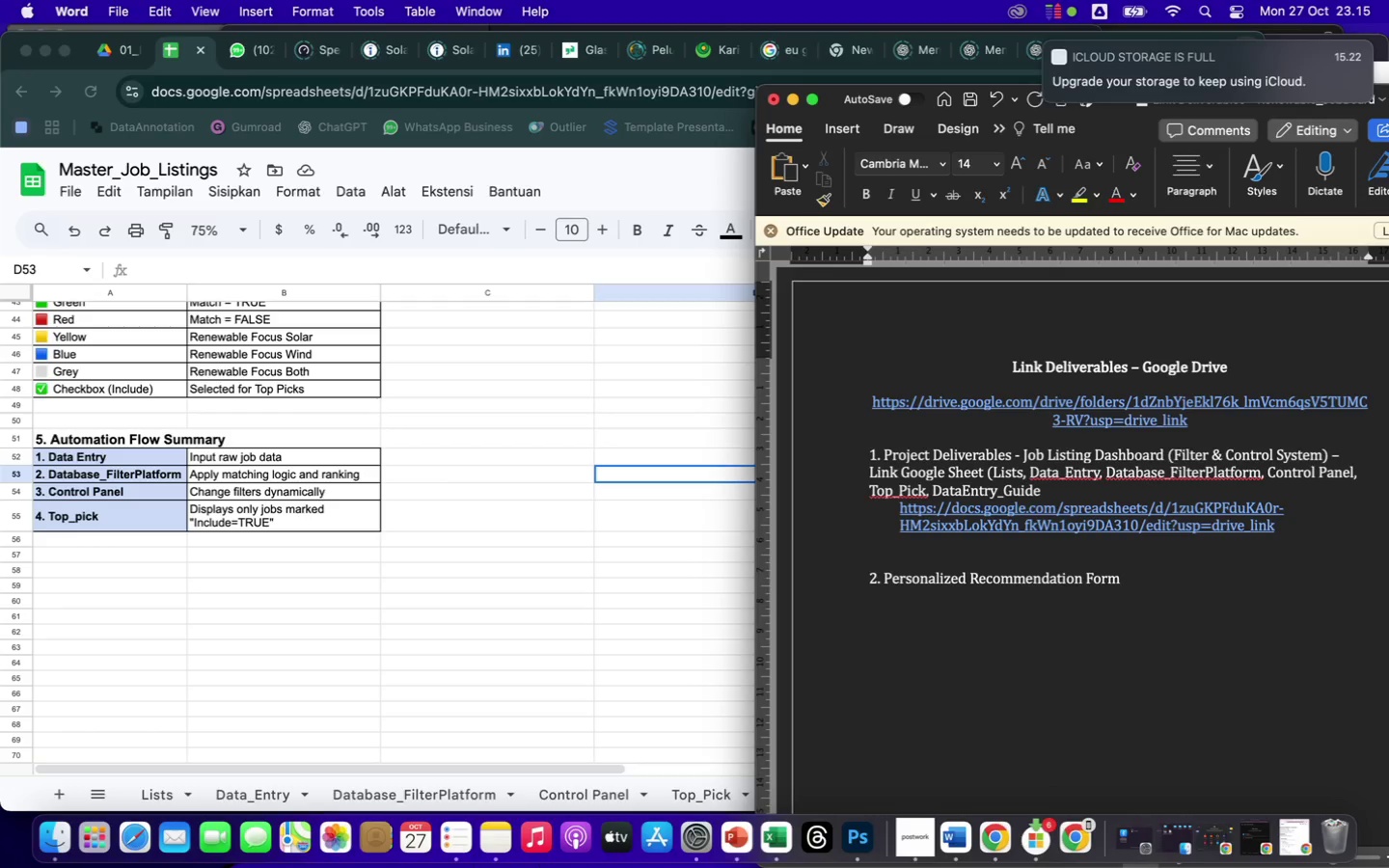 
key(Shift+0)
 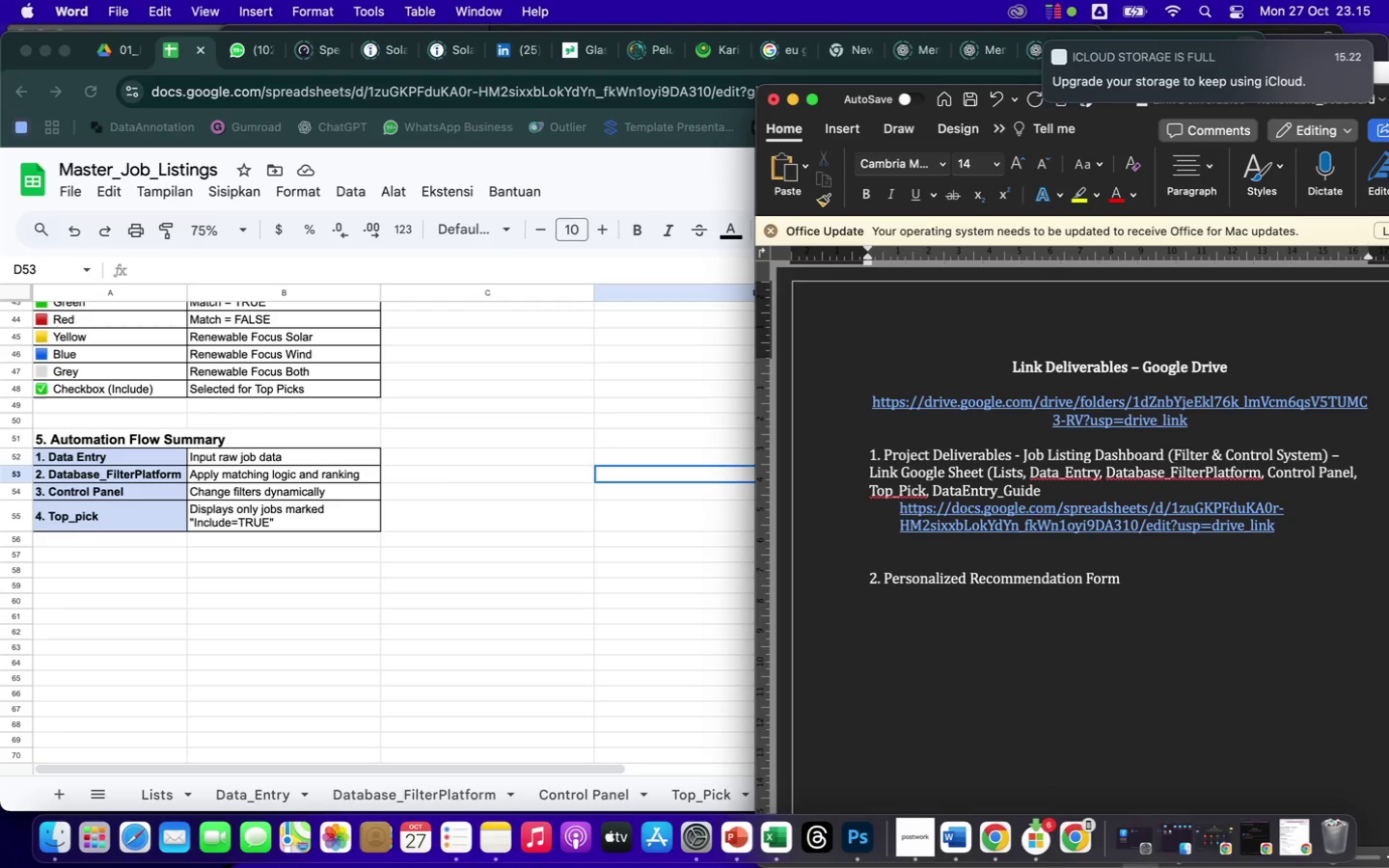 
wait(36.27)
 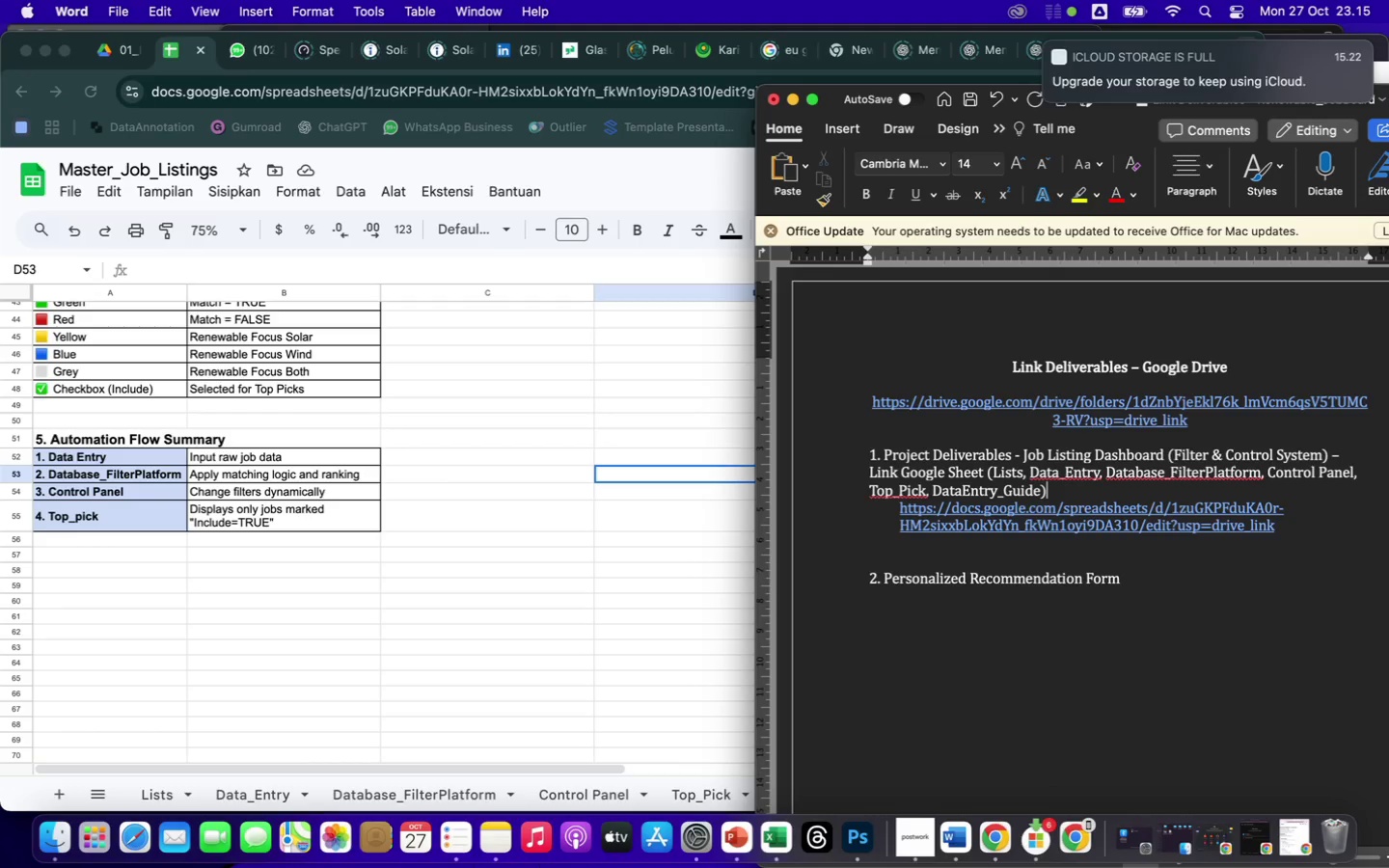 
left_click([986, 636])
 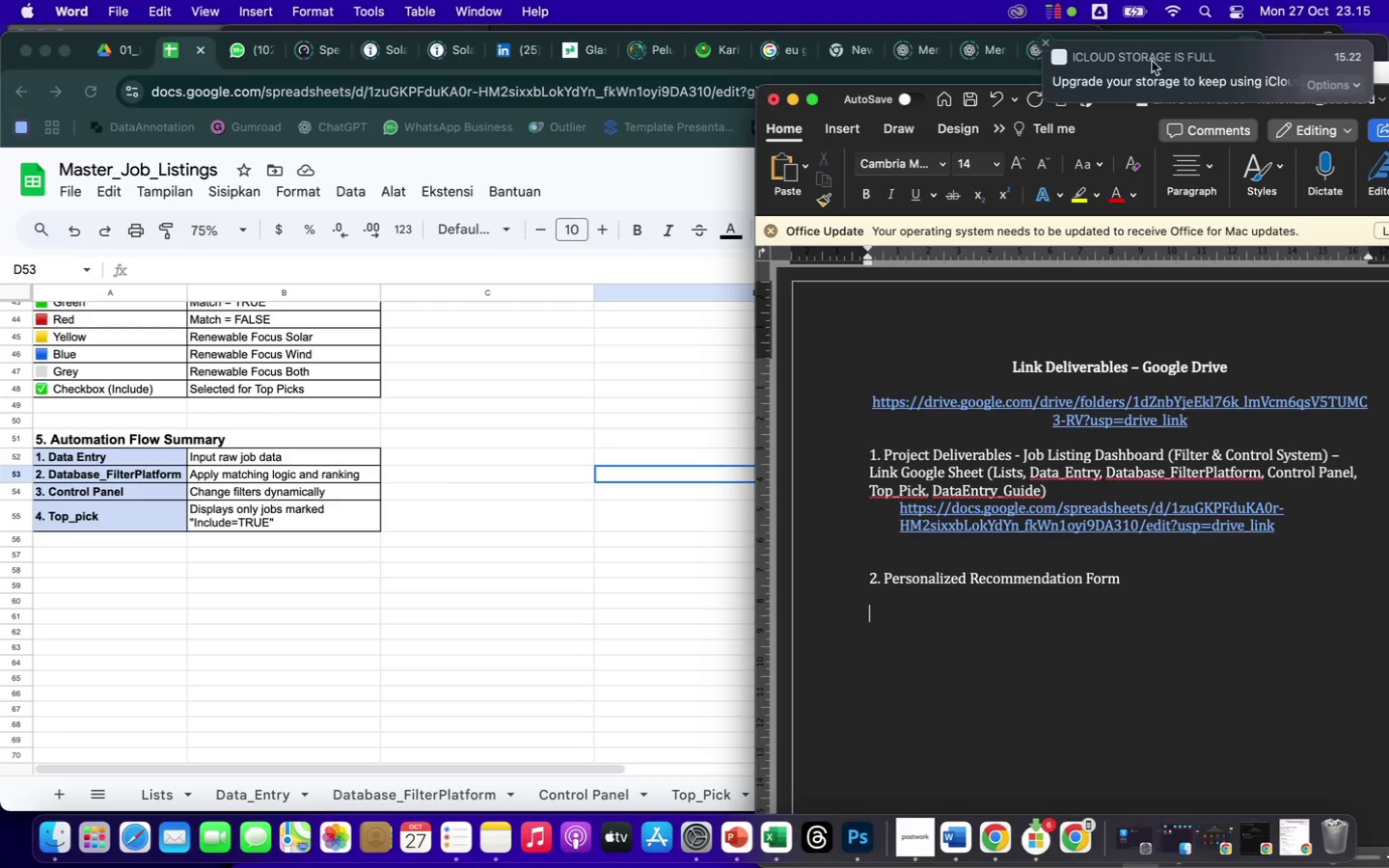 
left_click([1047, 46])
 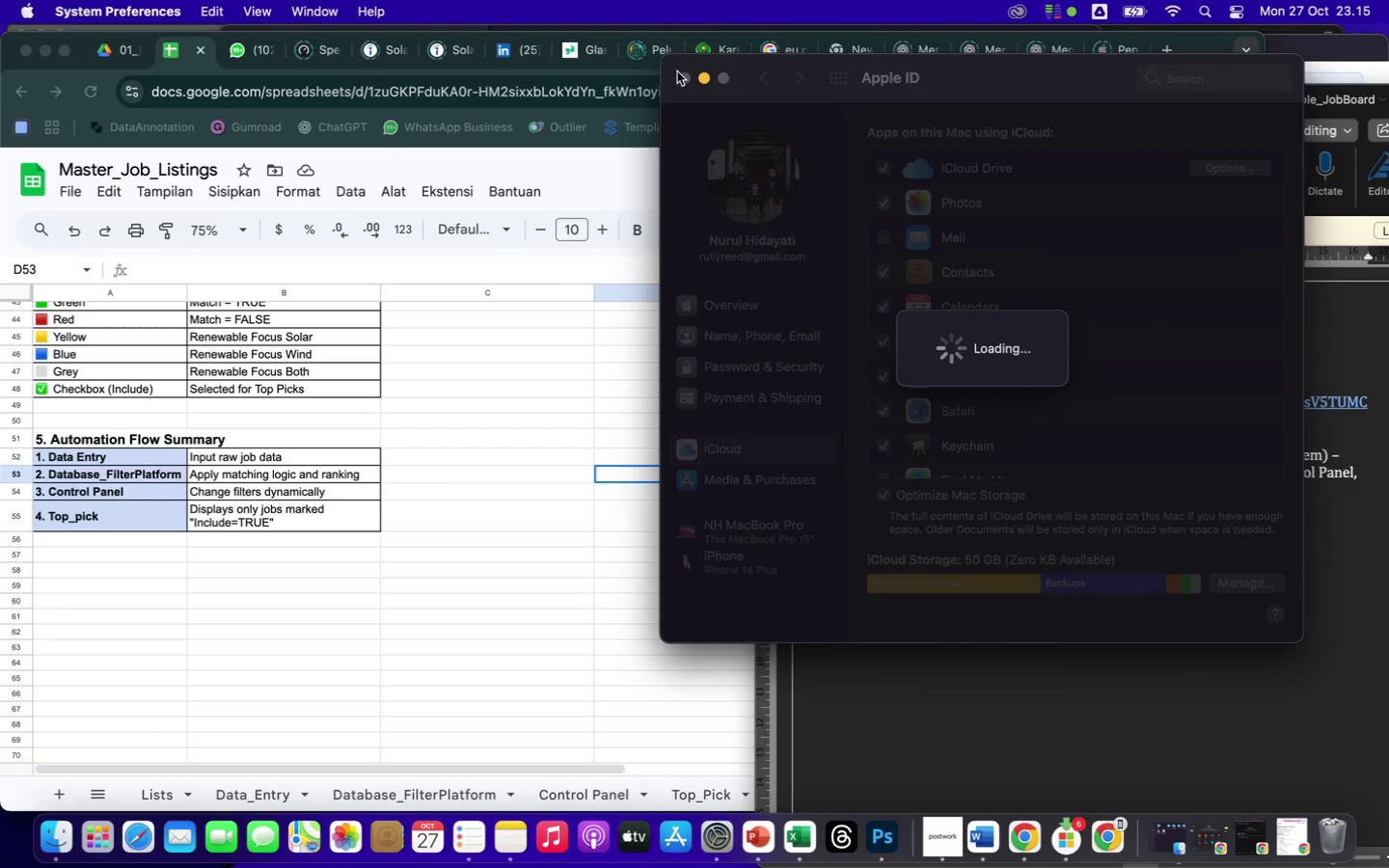 
left_click([923, 673])
 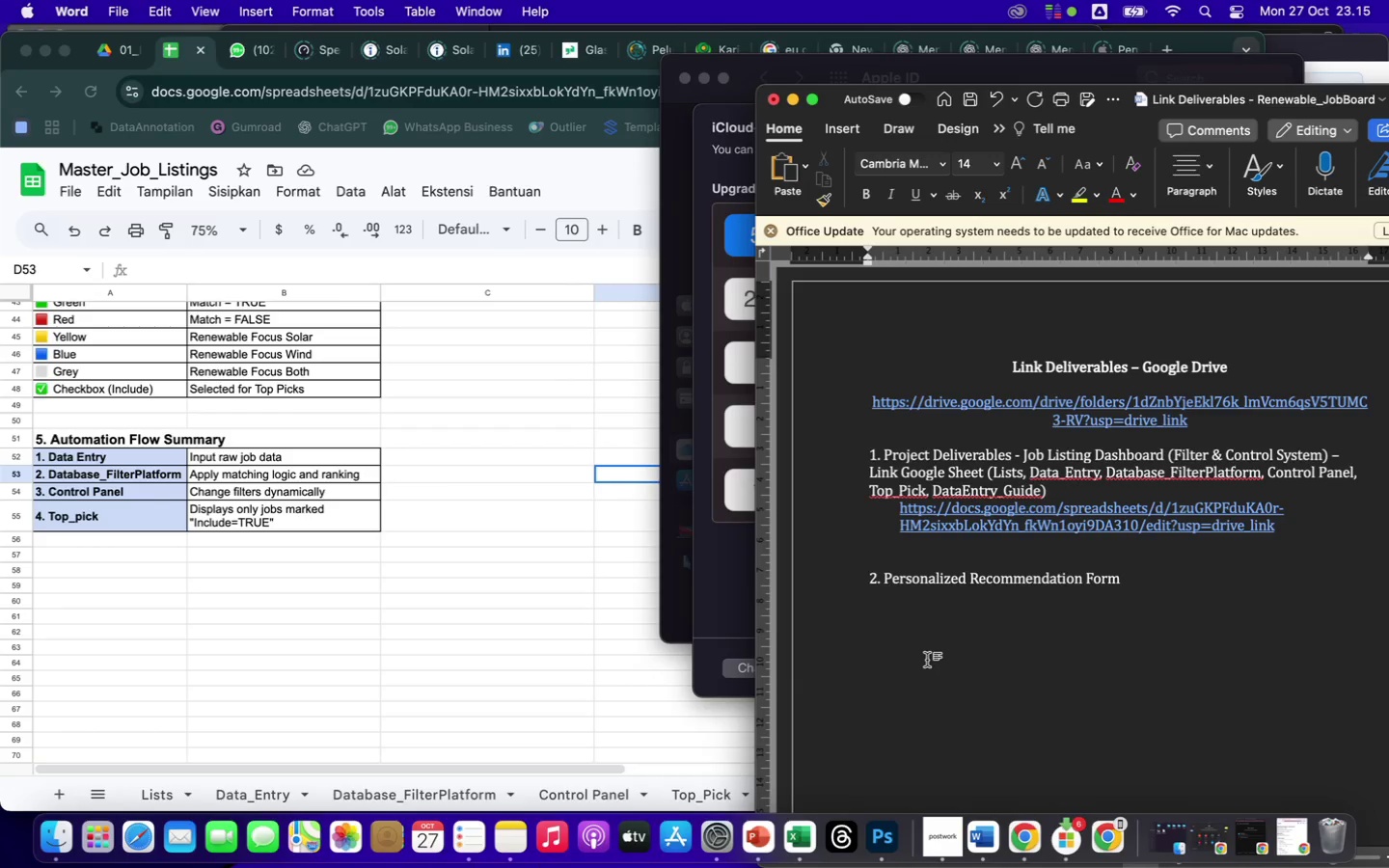 
left_click([727, 577])
 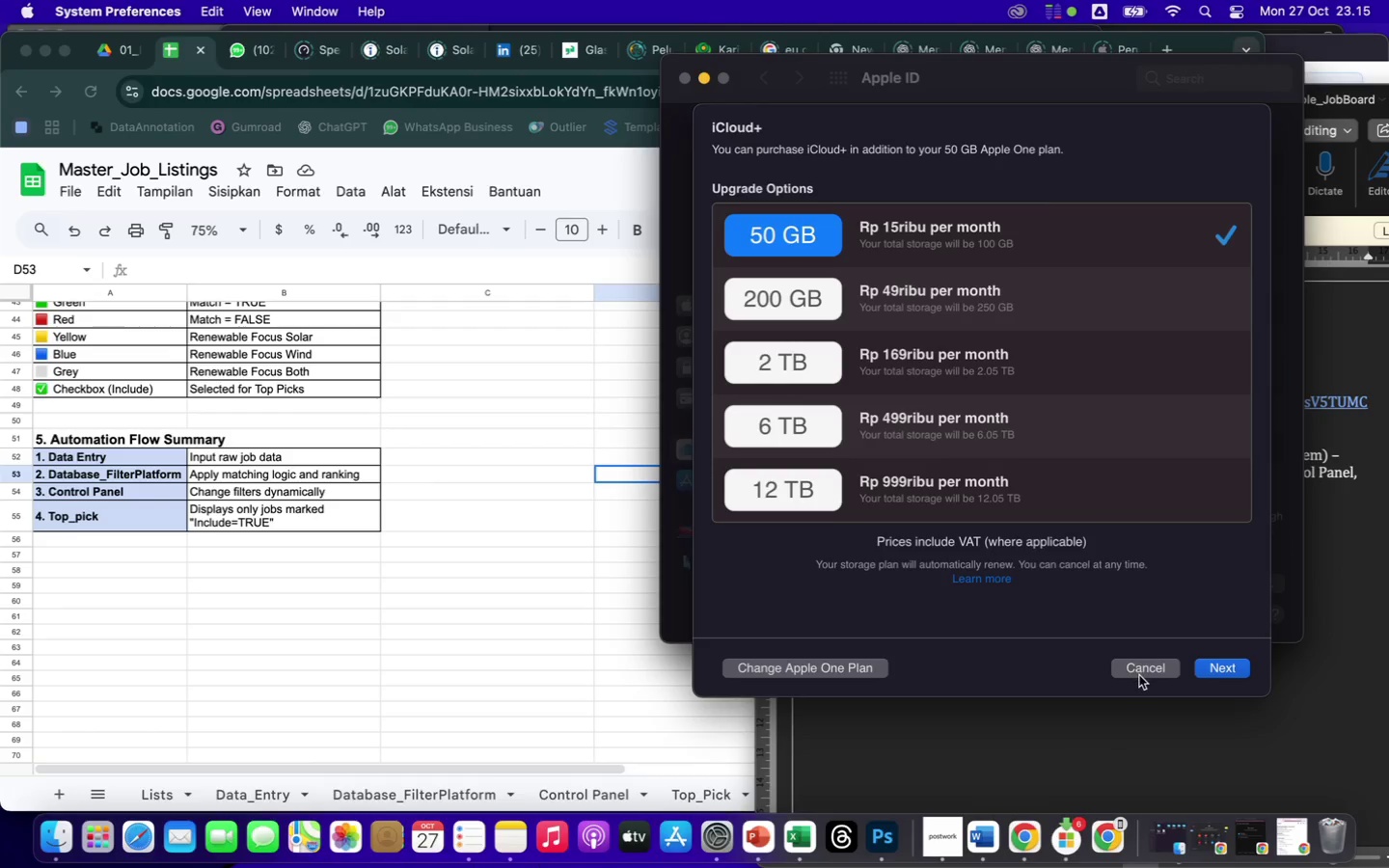 
left_click([1140, 667])
 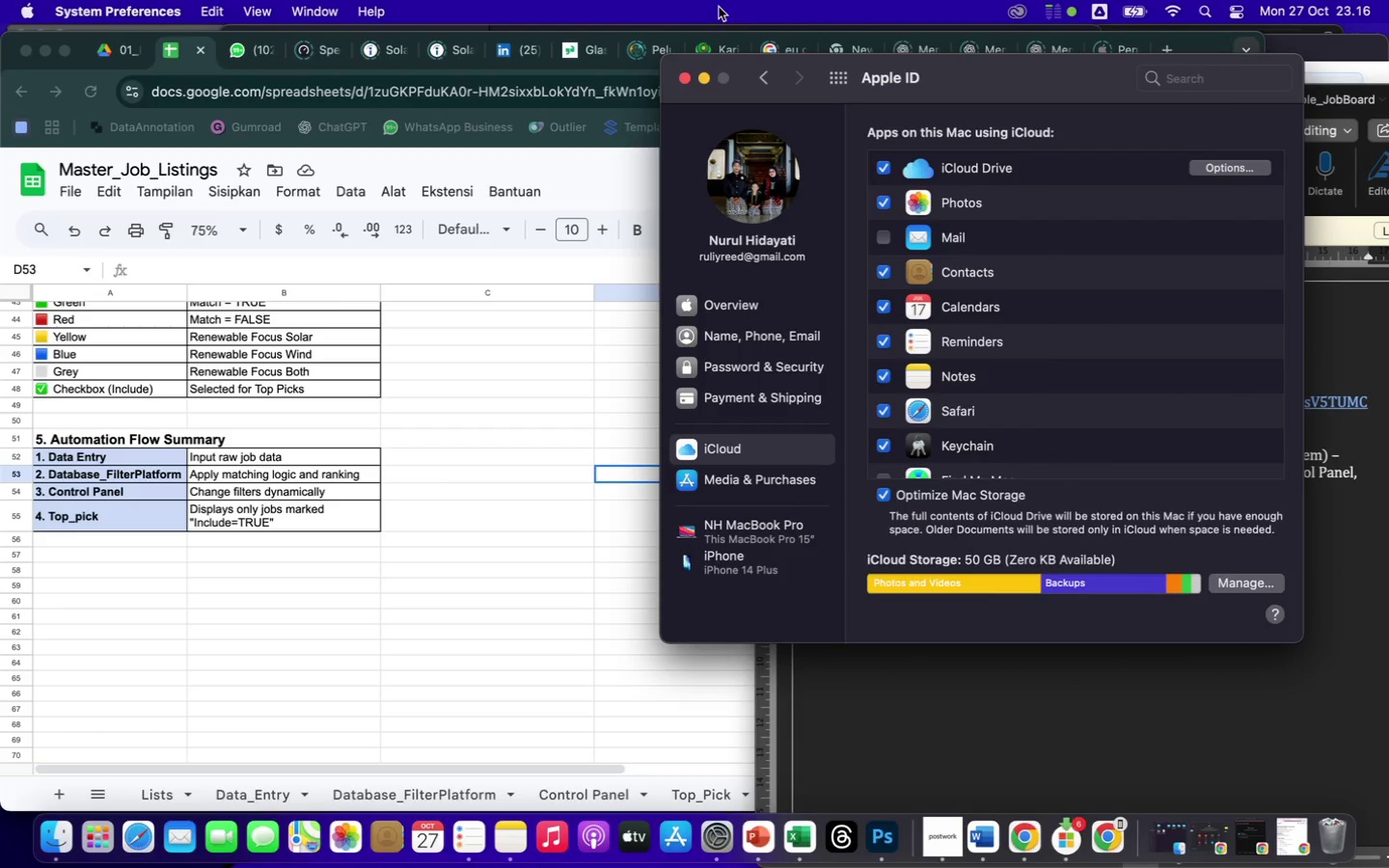 
left_click([684, 79])
 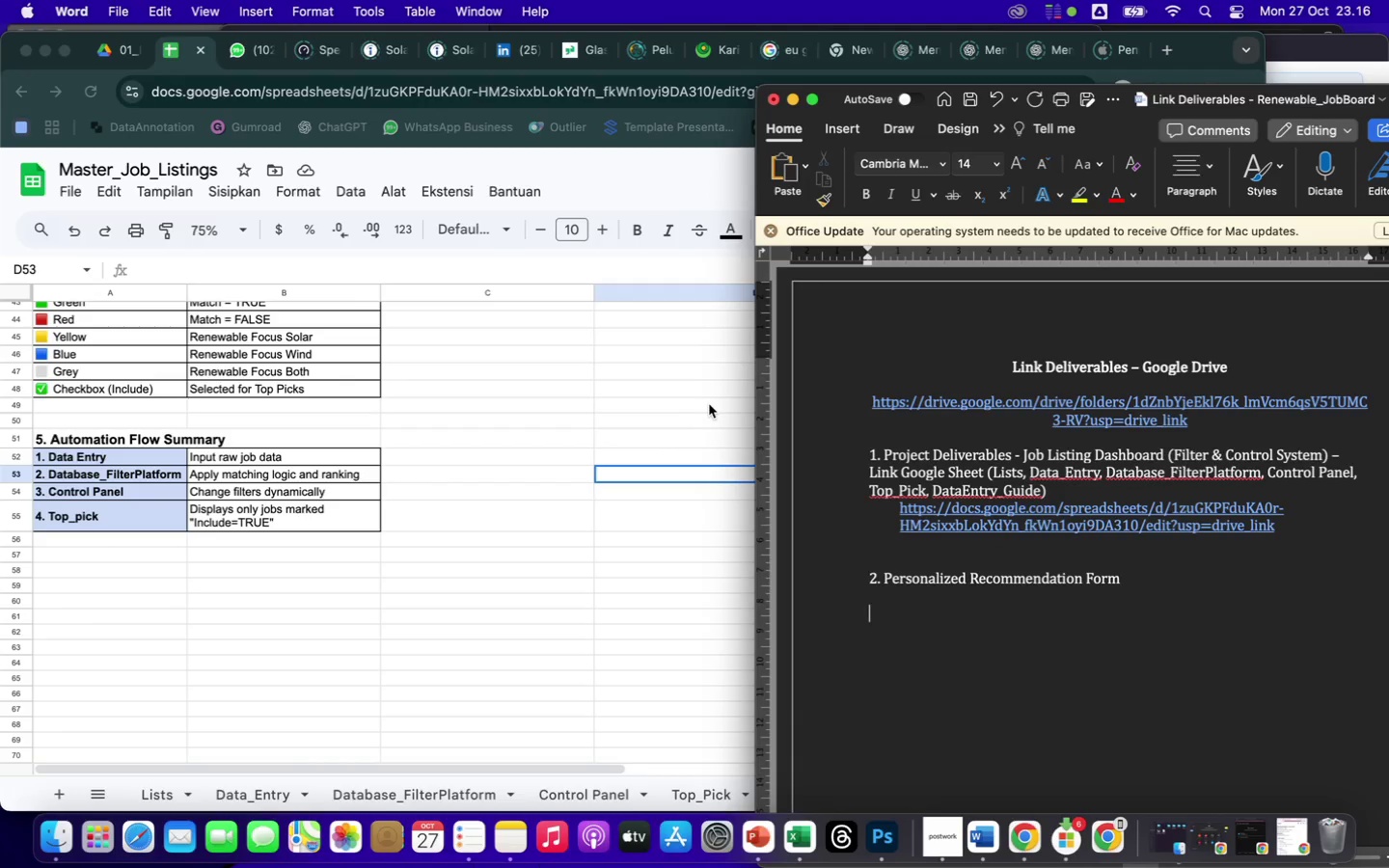 
left_click([415, 623])
 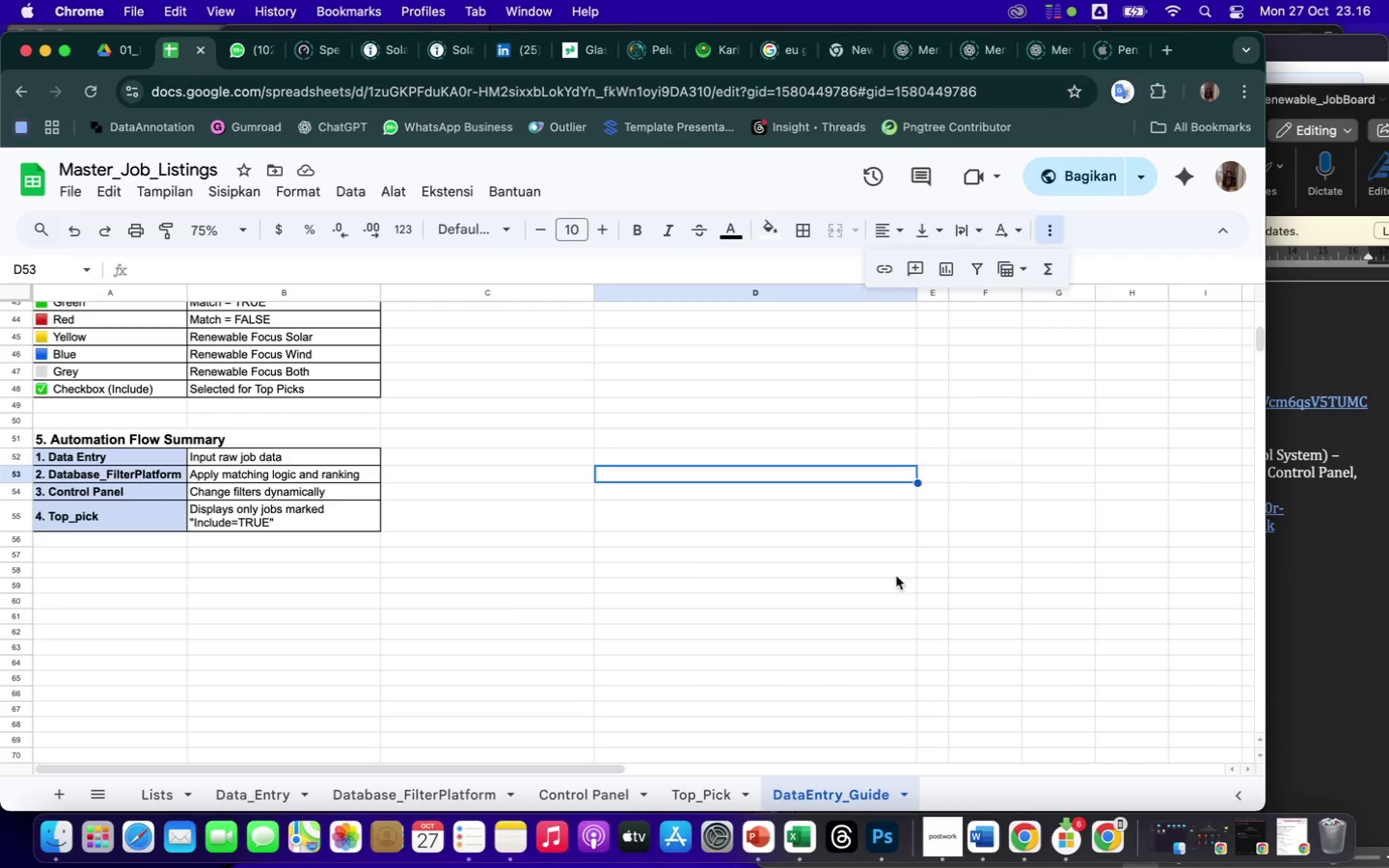 
left_click([1328, 618])
 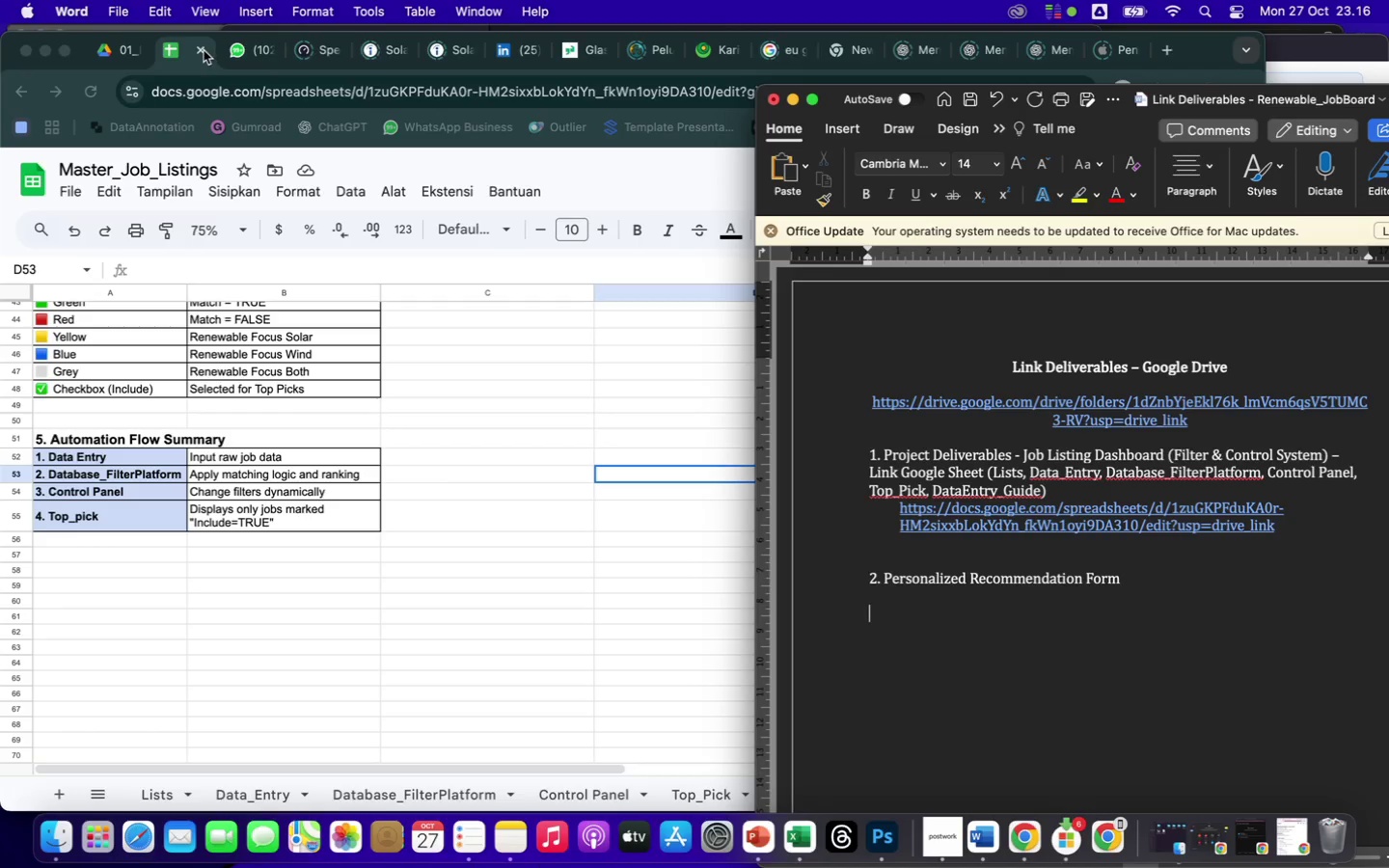 
wait(7.22)
 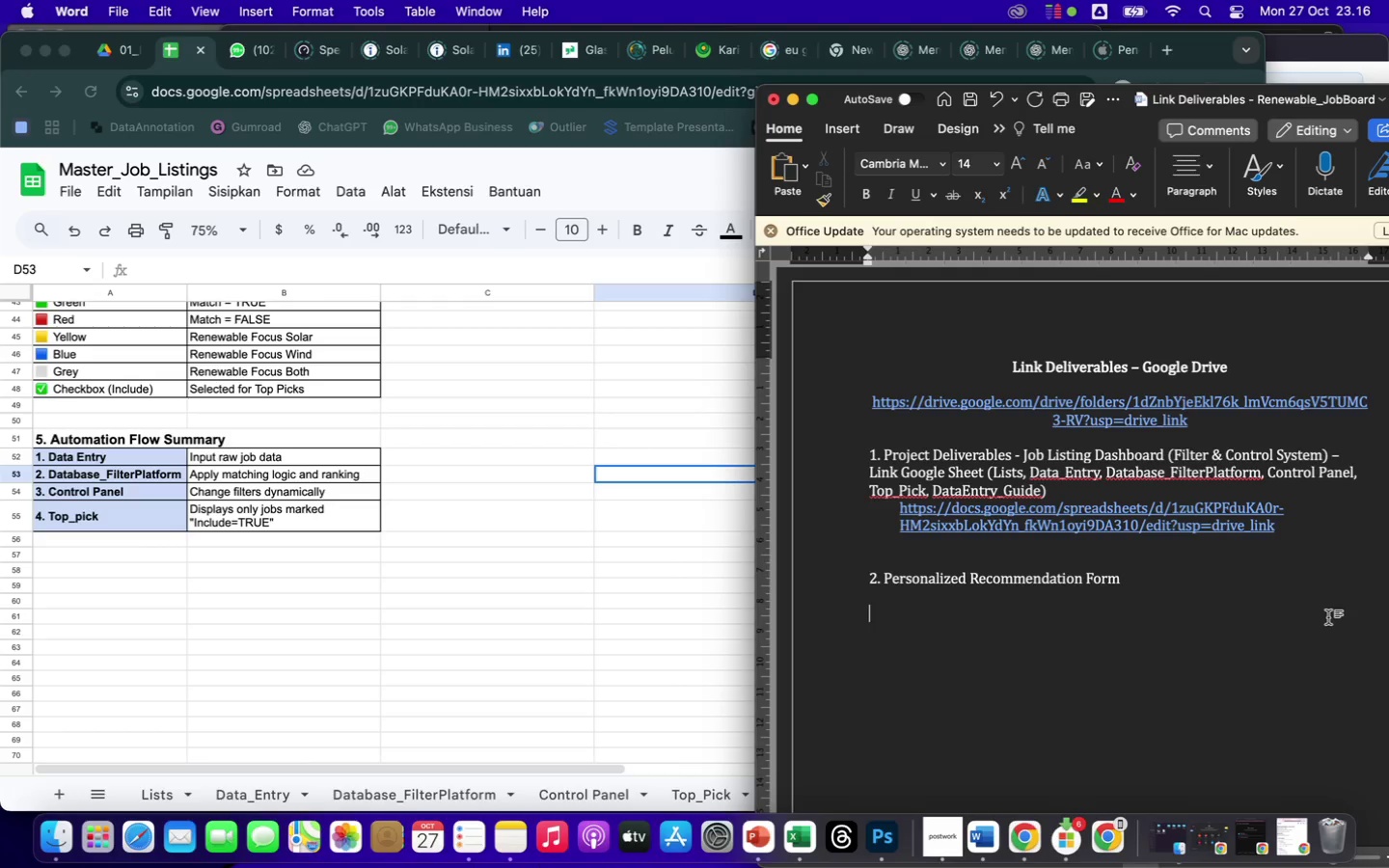 
left_click([200, 50])
 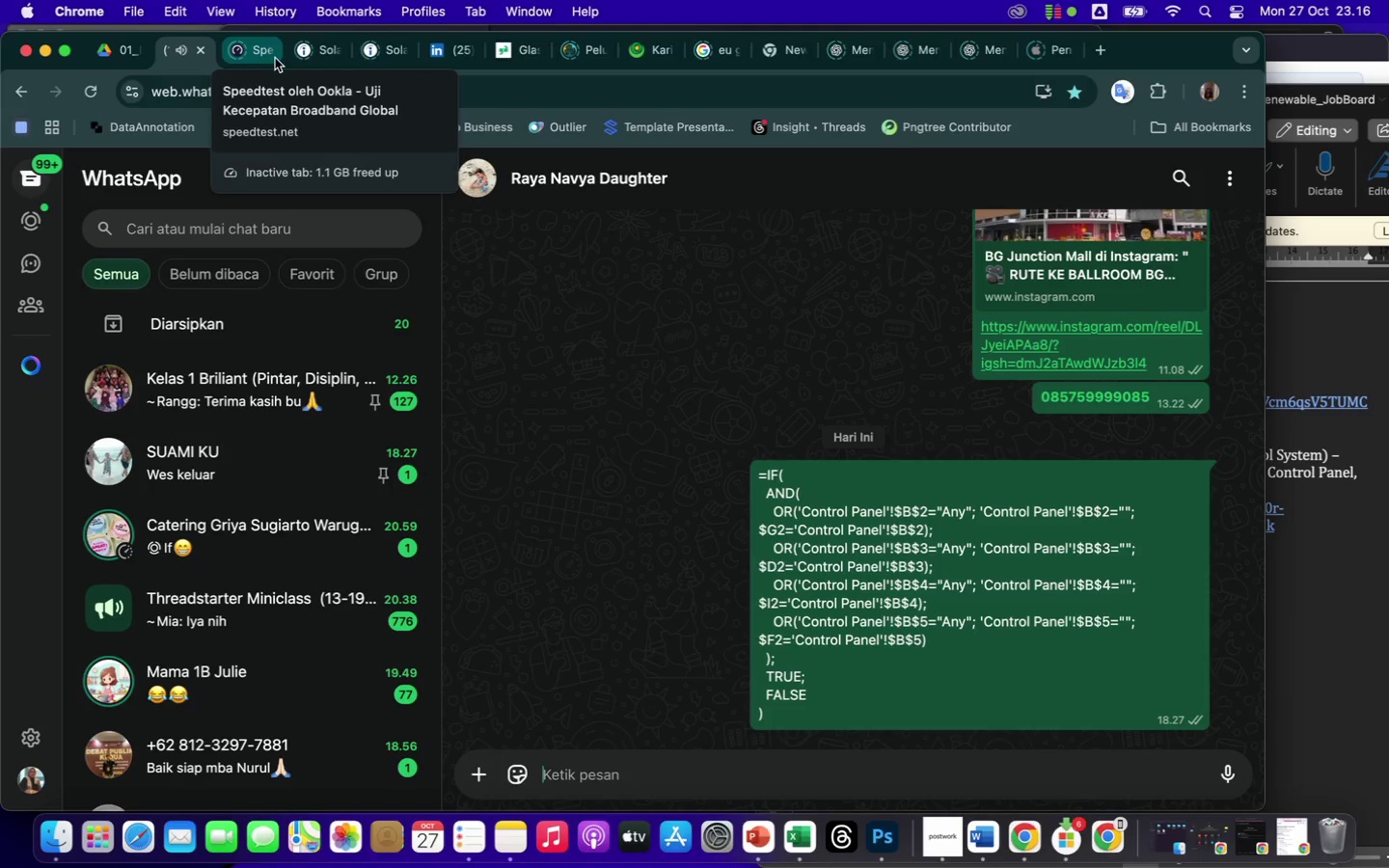 
left_click([116, 53])
 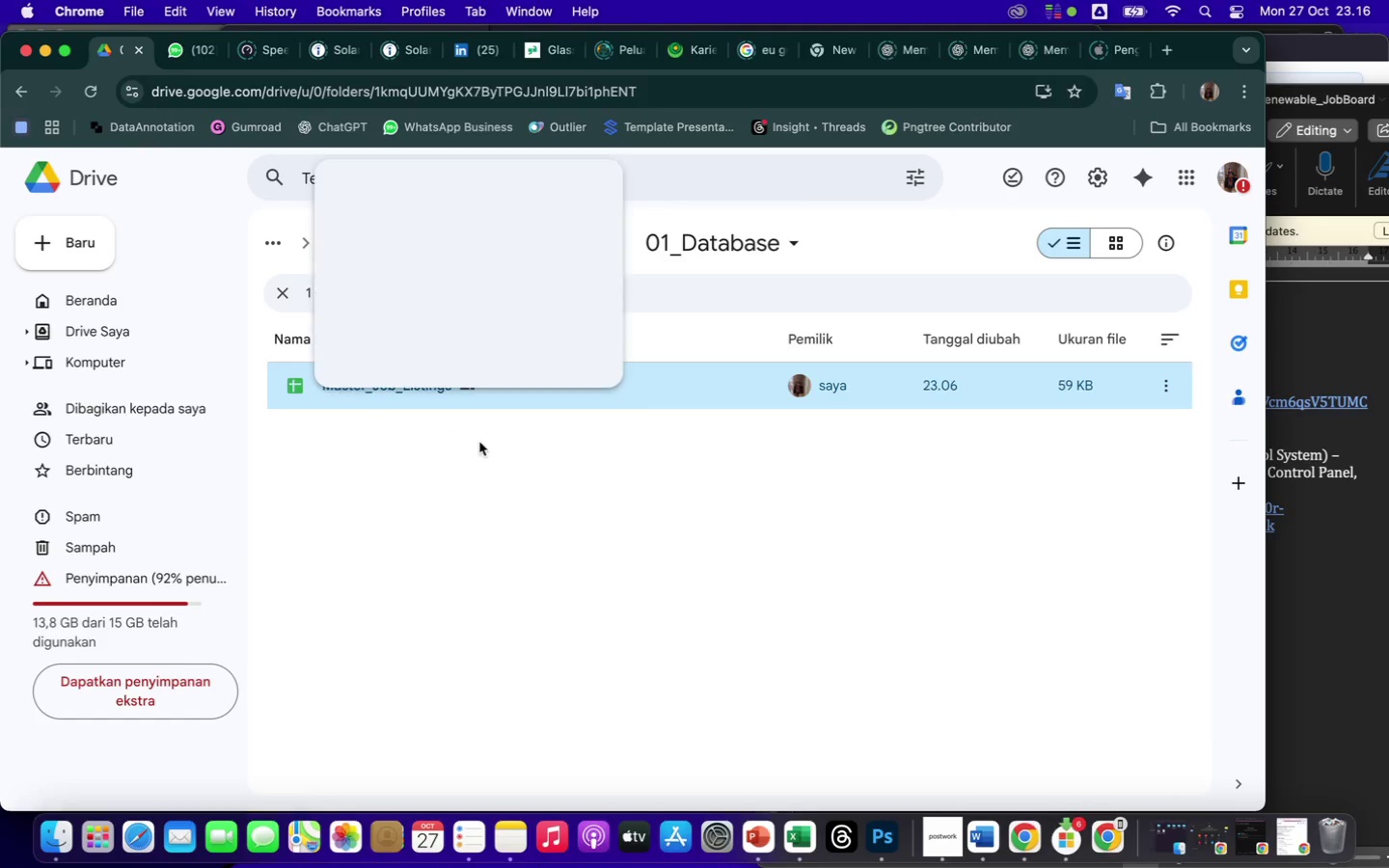 
wait(5.46)
 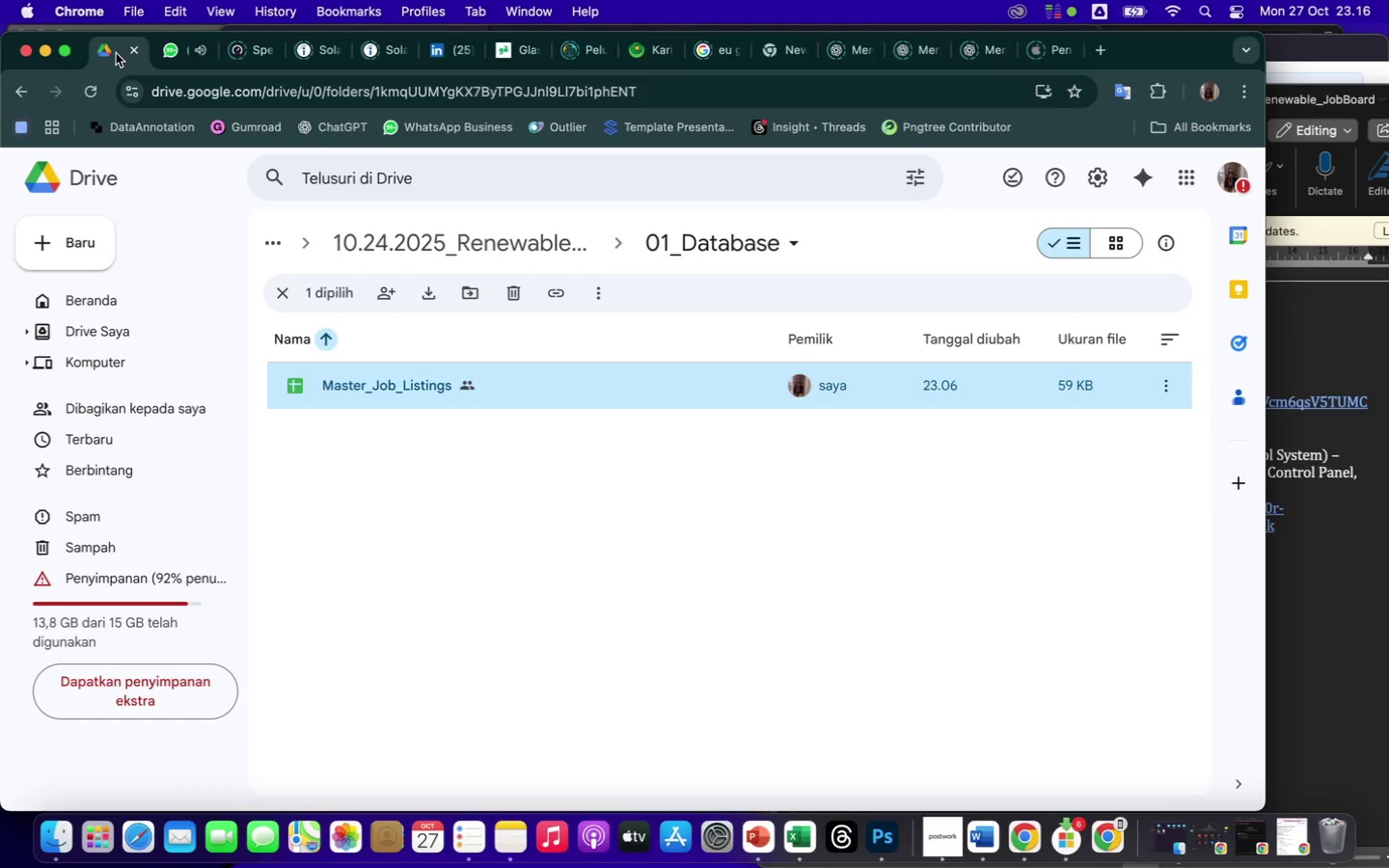 
left_click([1166, 390])
 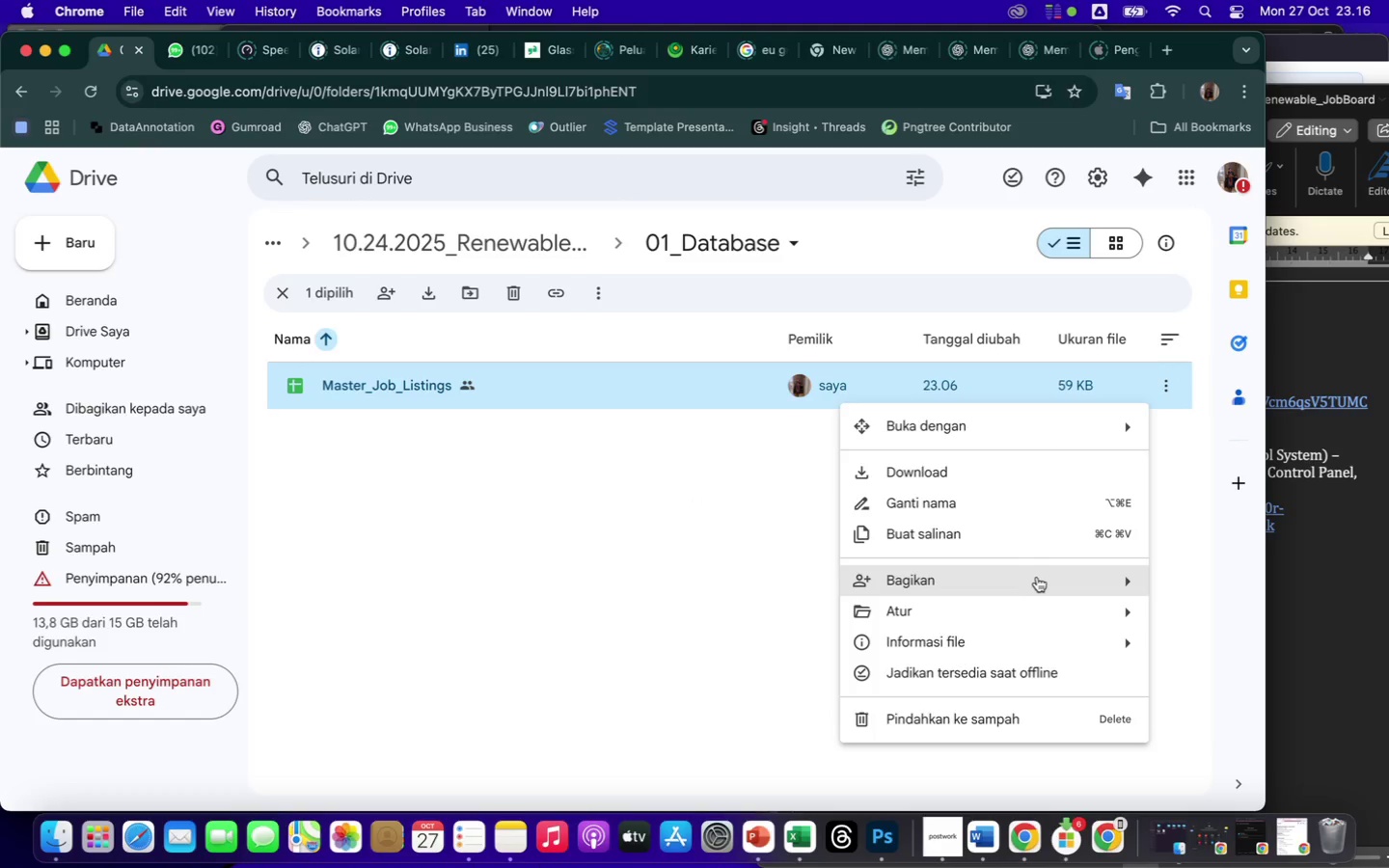 
wait(6.31)
 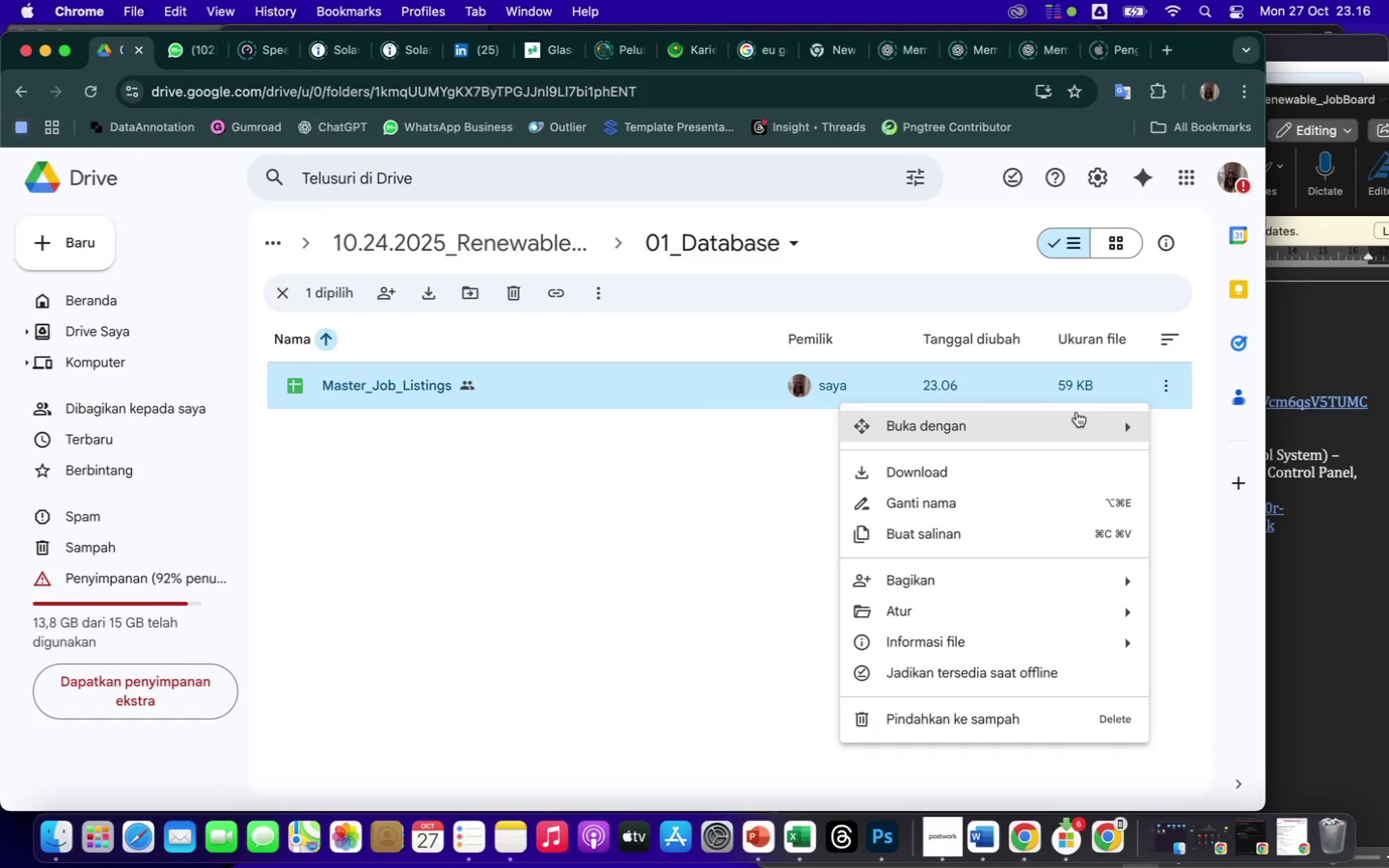 
left_click([719, 616])
 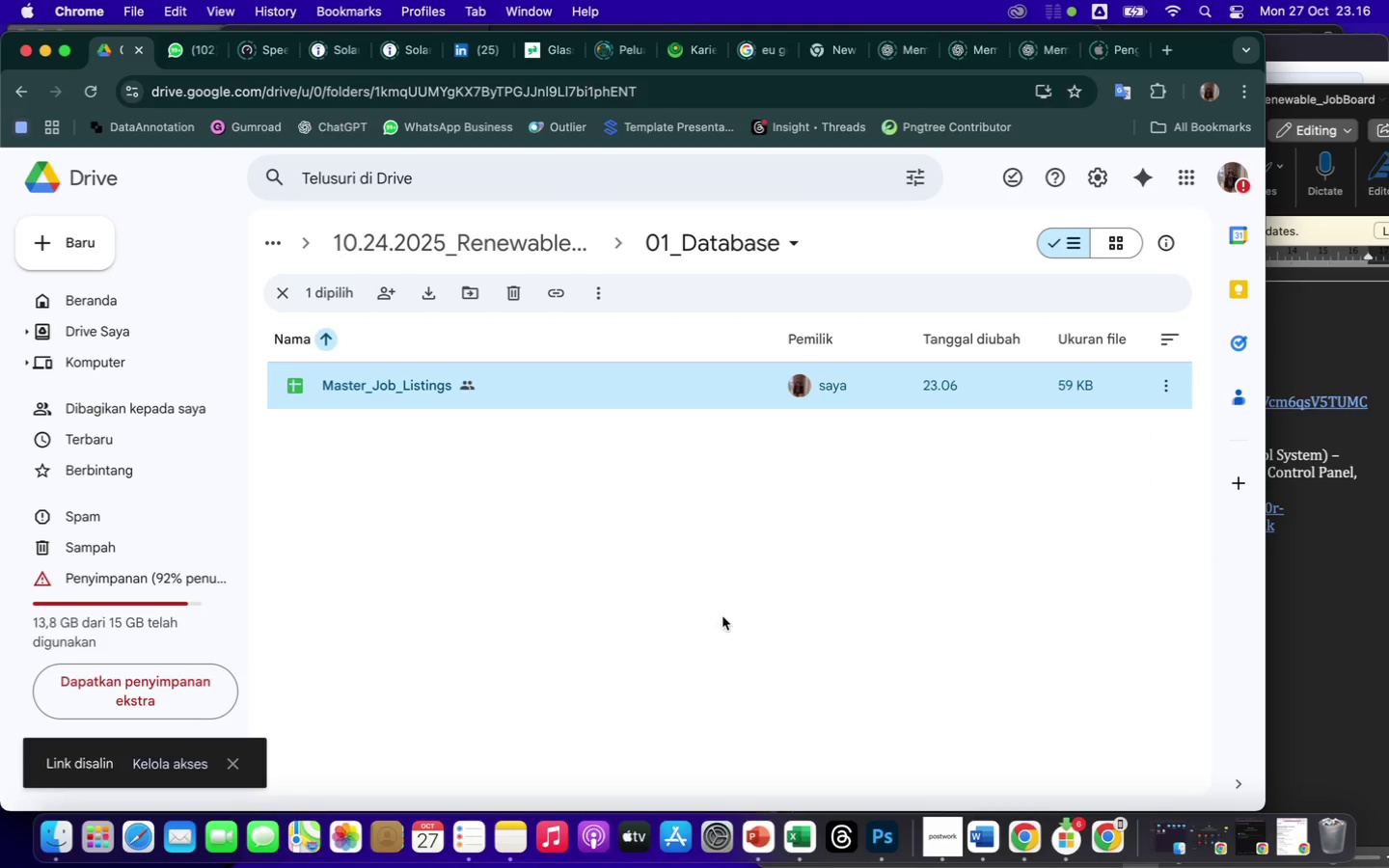 
left_click([1358, 558])
 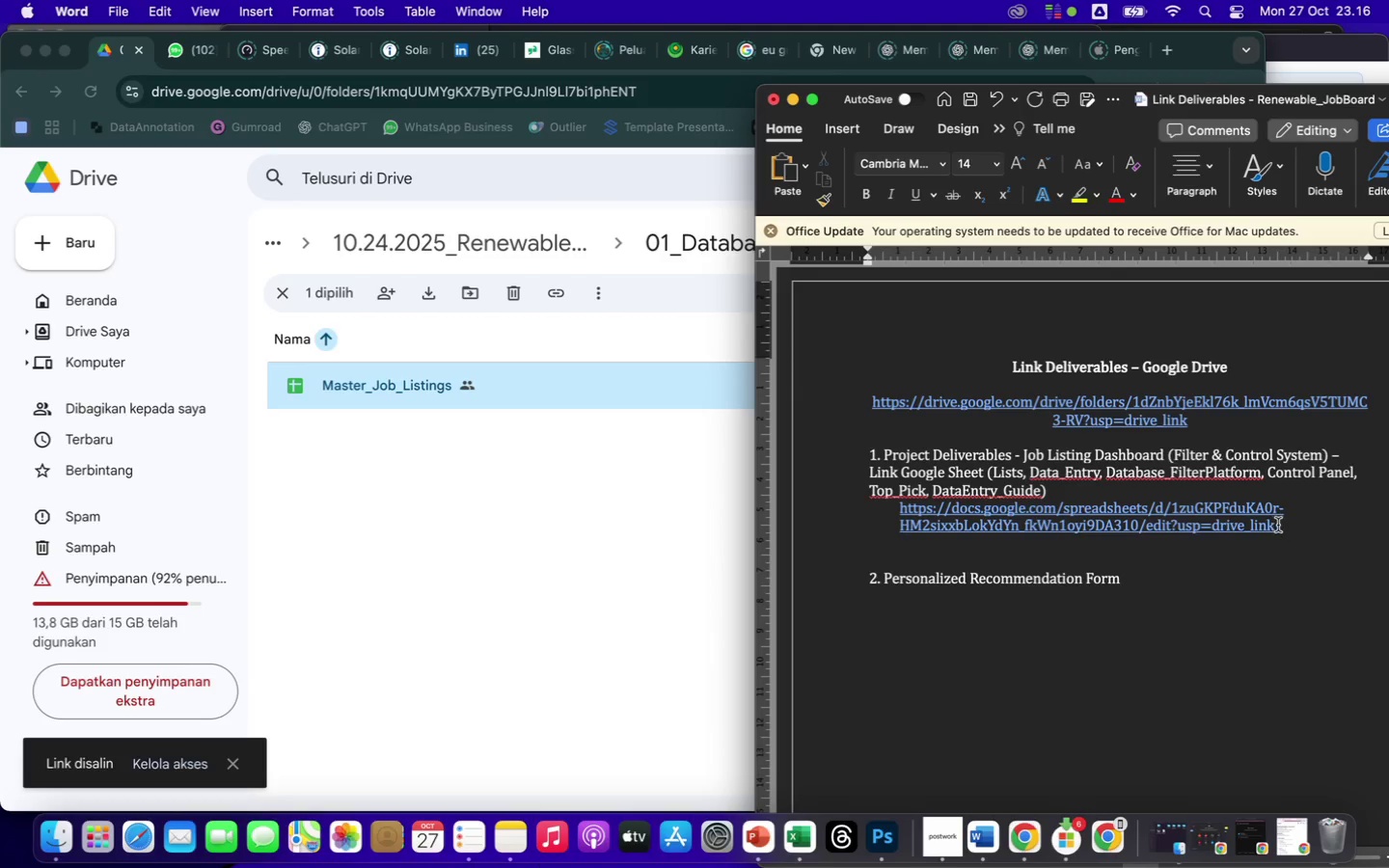 
left_click_drag(start_coordinate=[1278, 525], to_coordinate=[872, 518])
 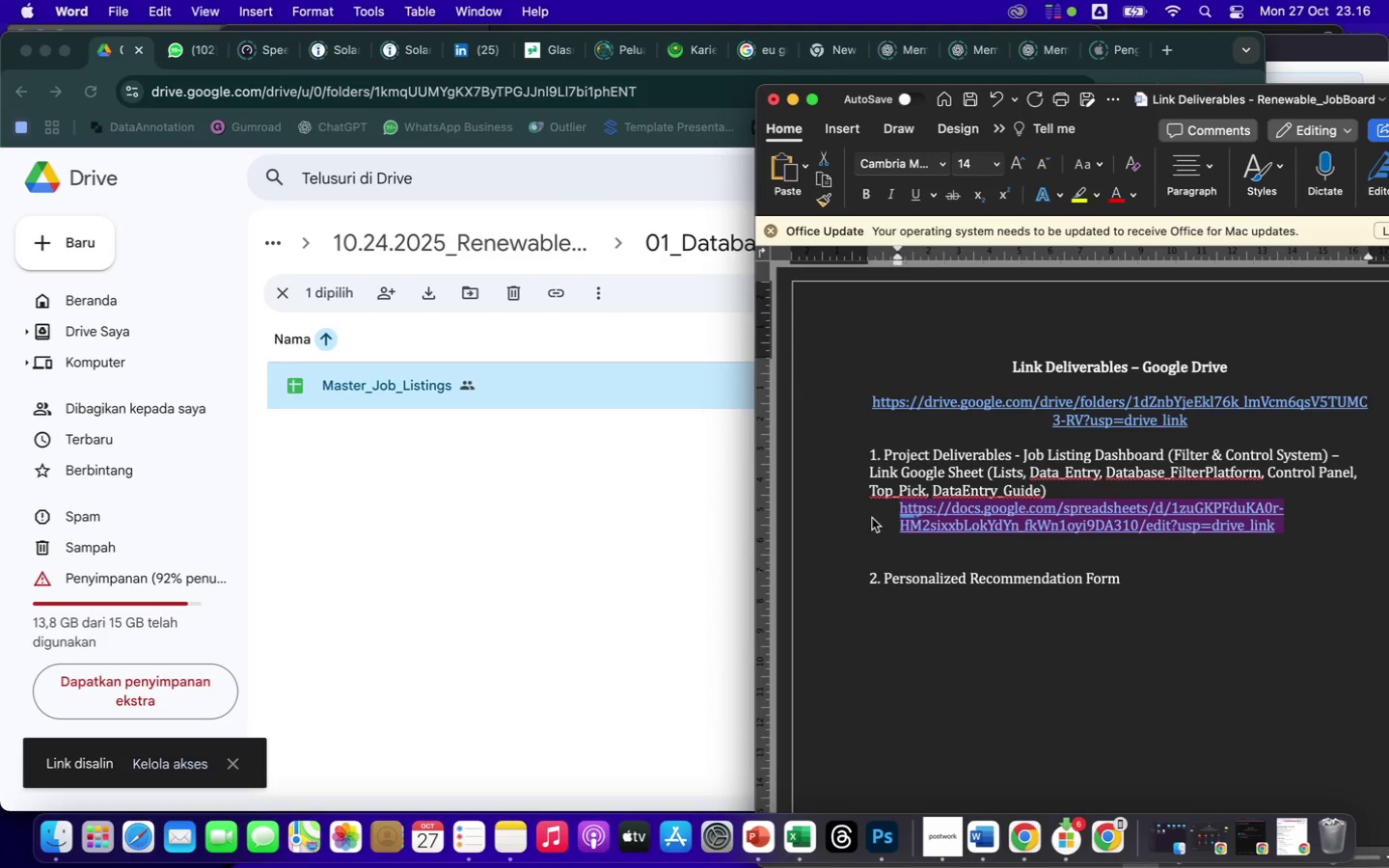 
key(Backspace)
 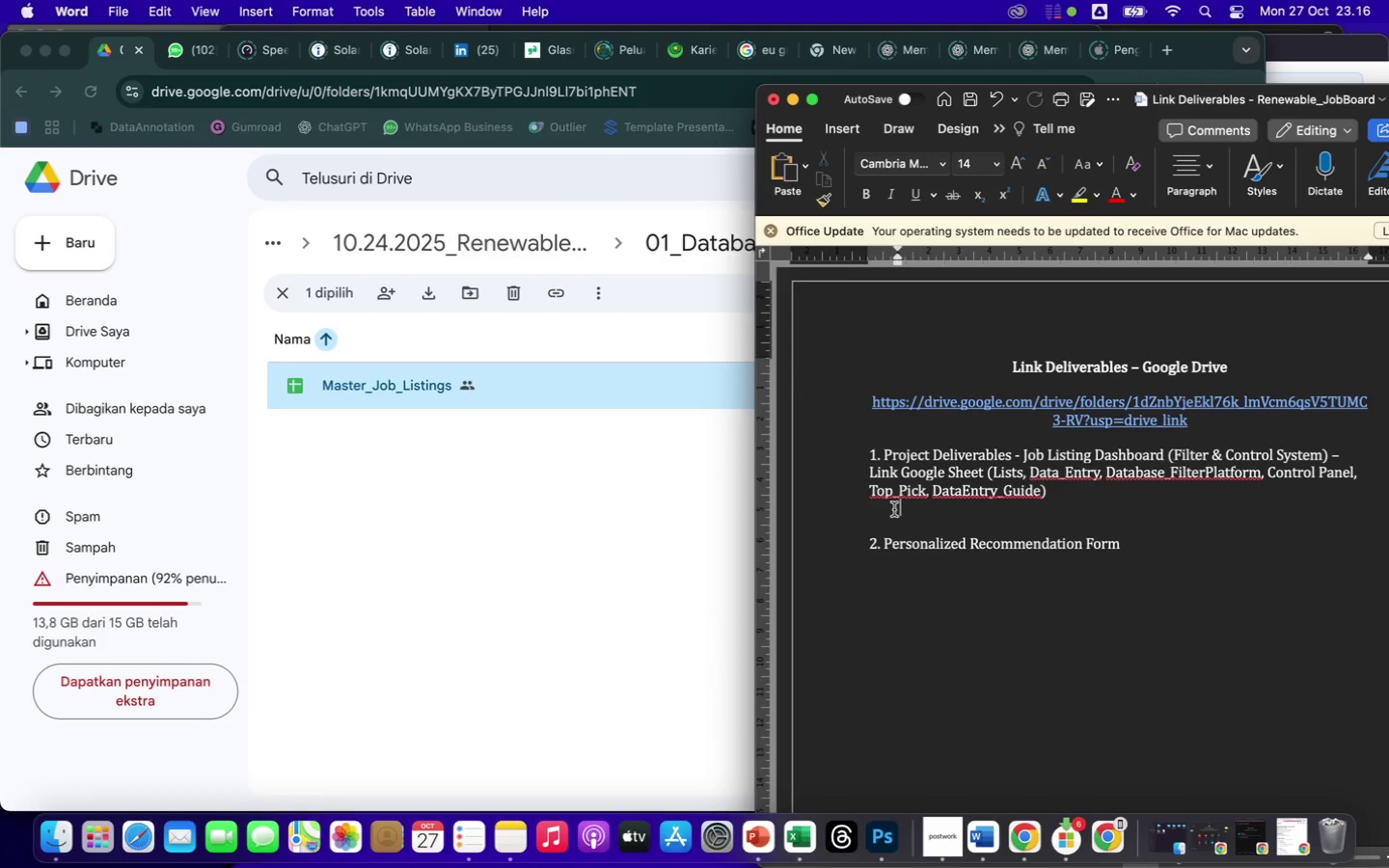 
left_click([904, 508])
 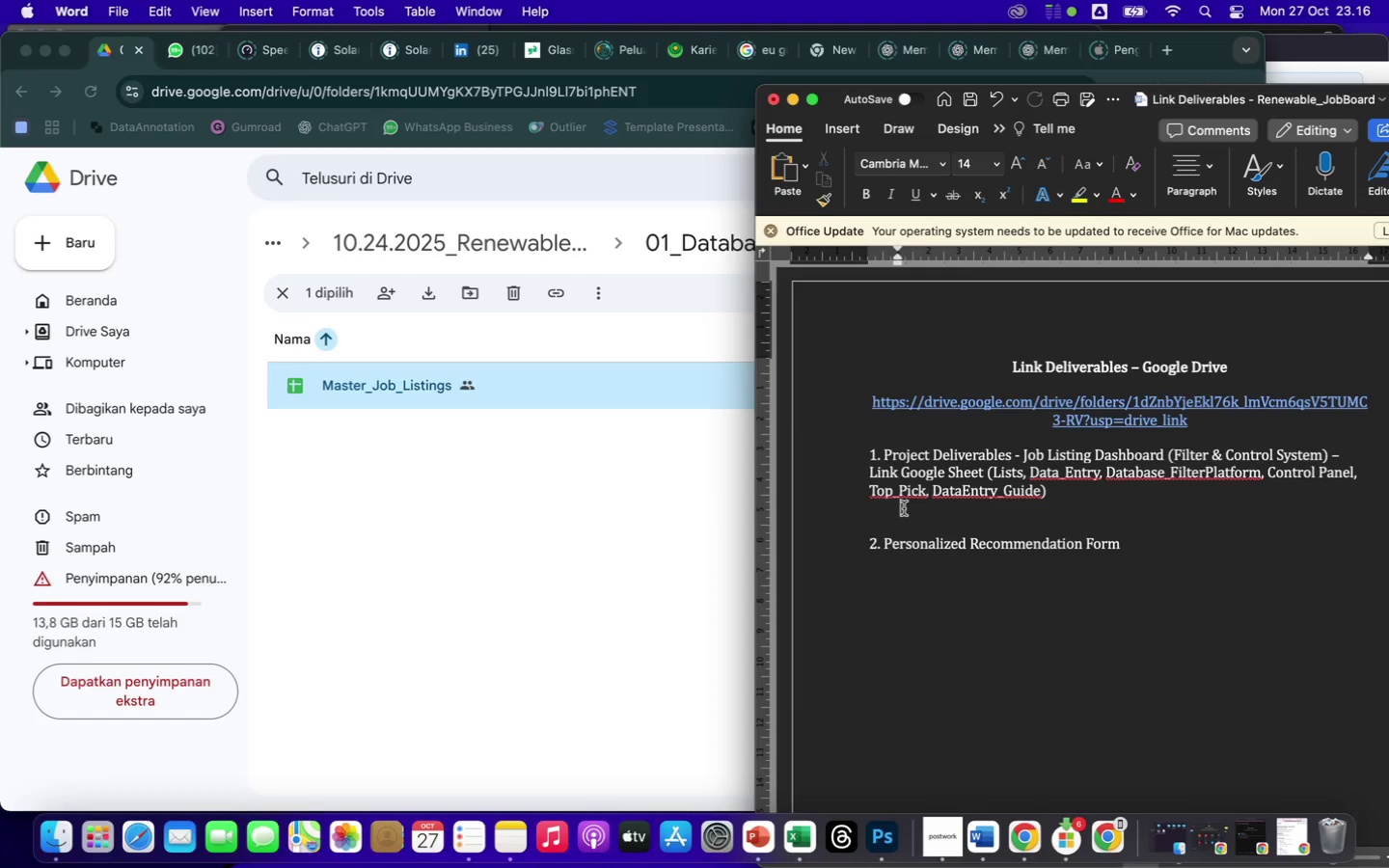 
right_click([904, 508])
 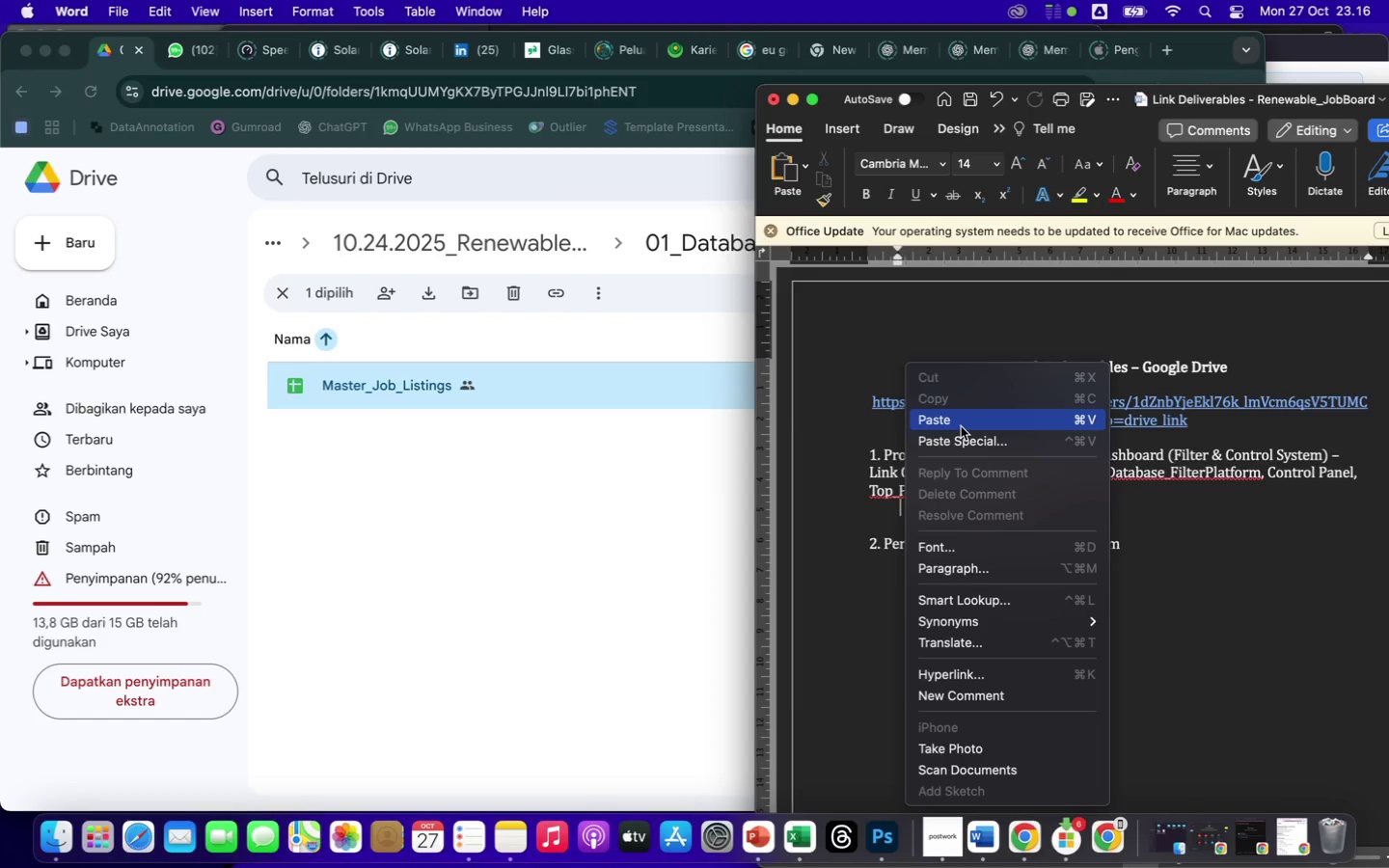 
left_click([965, 440])
 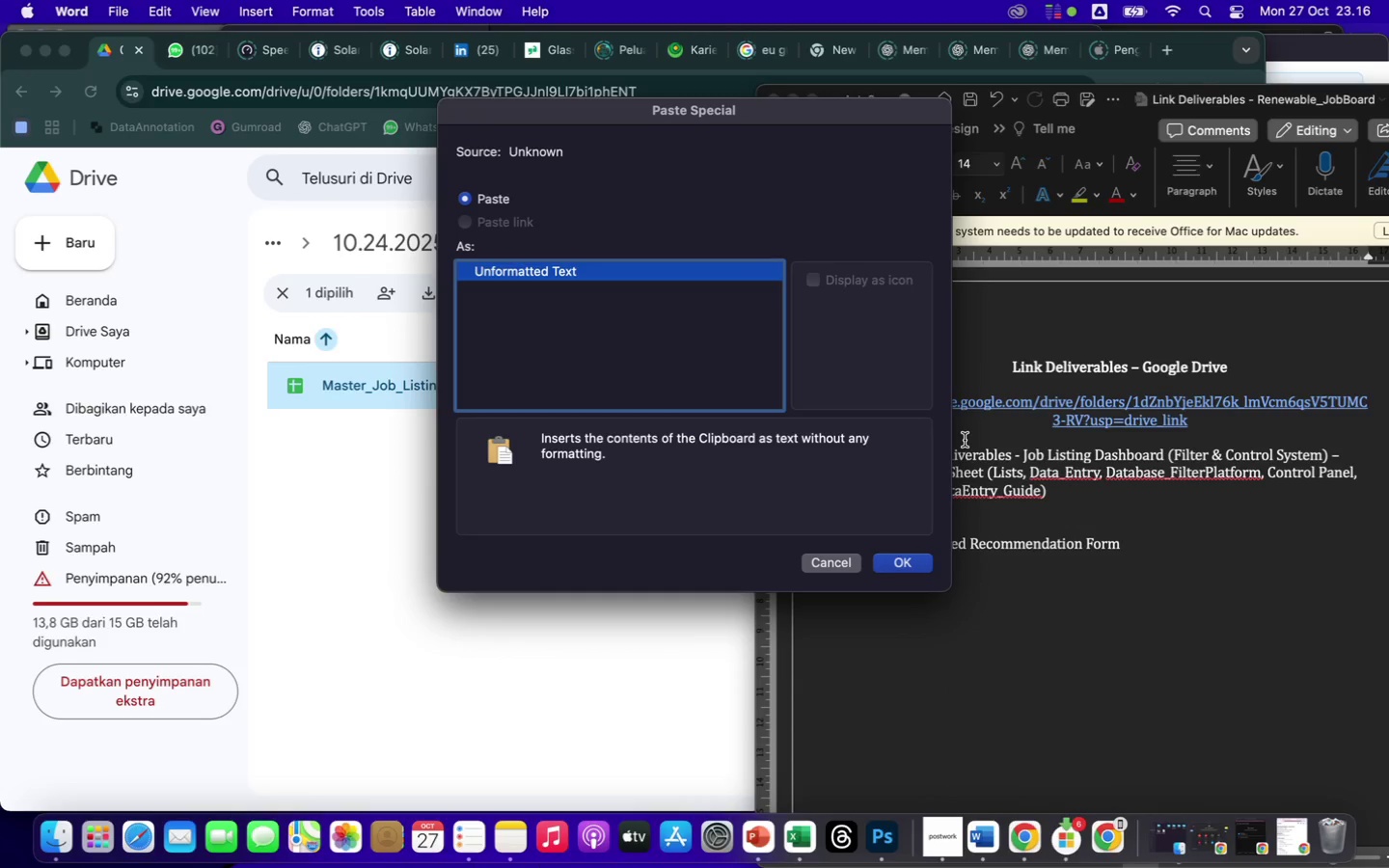 
left_click([835, 561])
 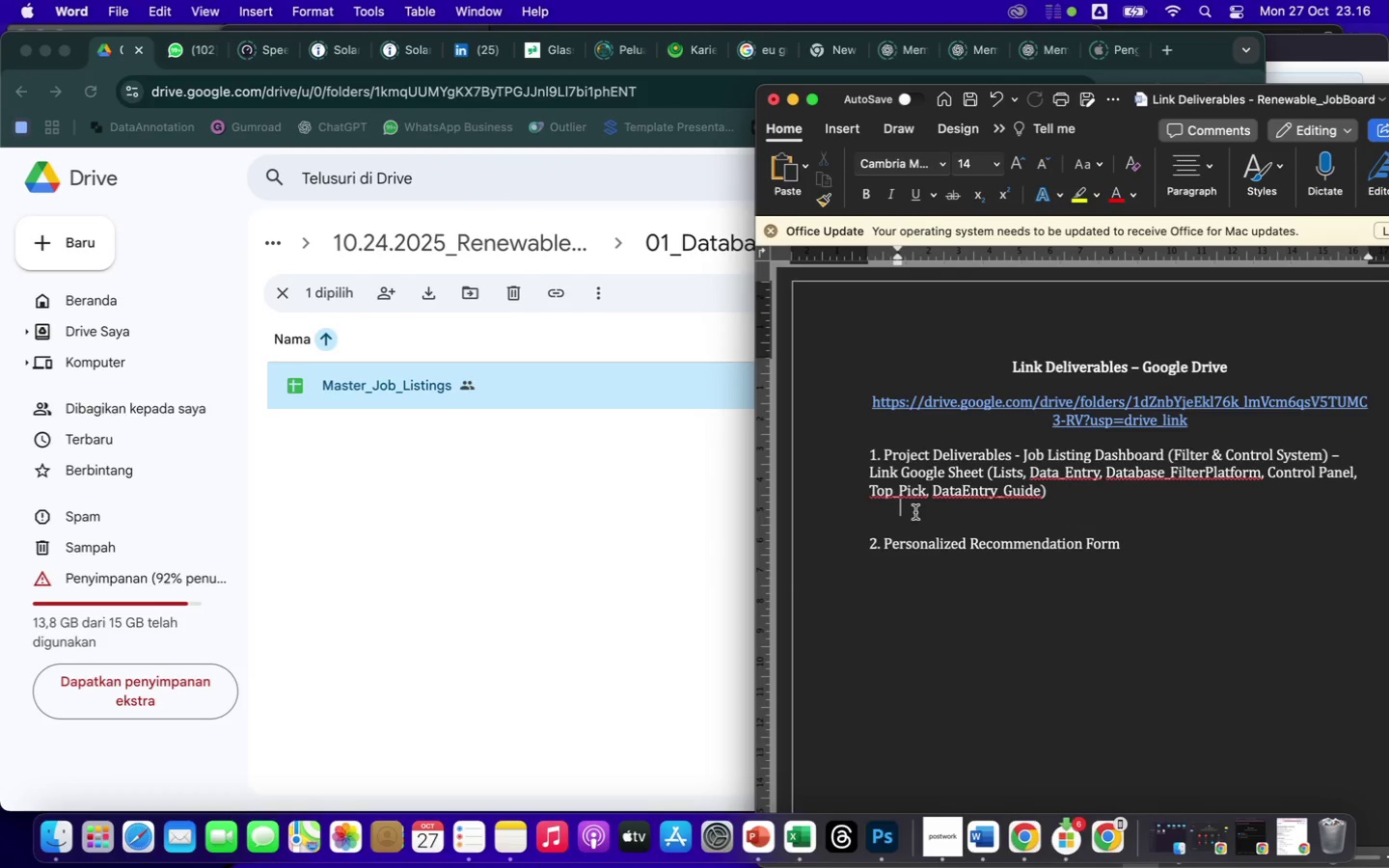 
left_click([906, 508])
 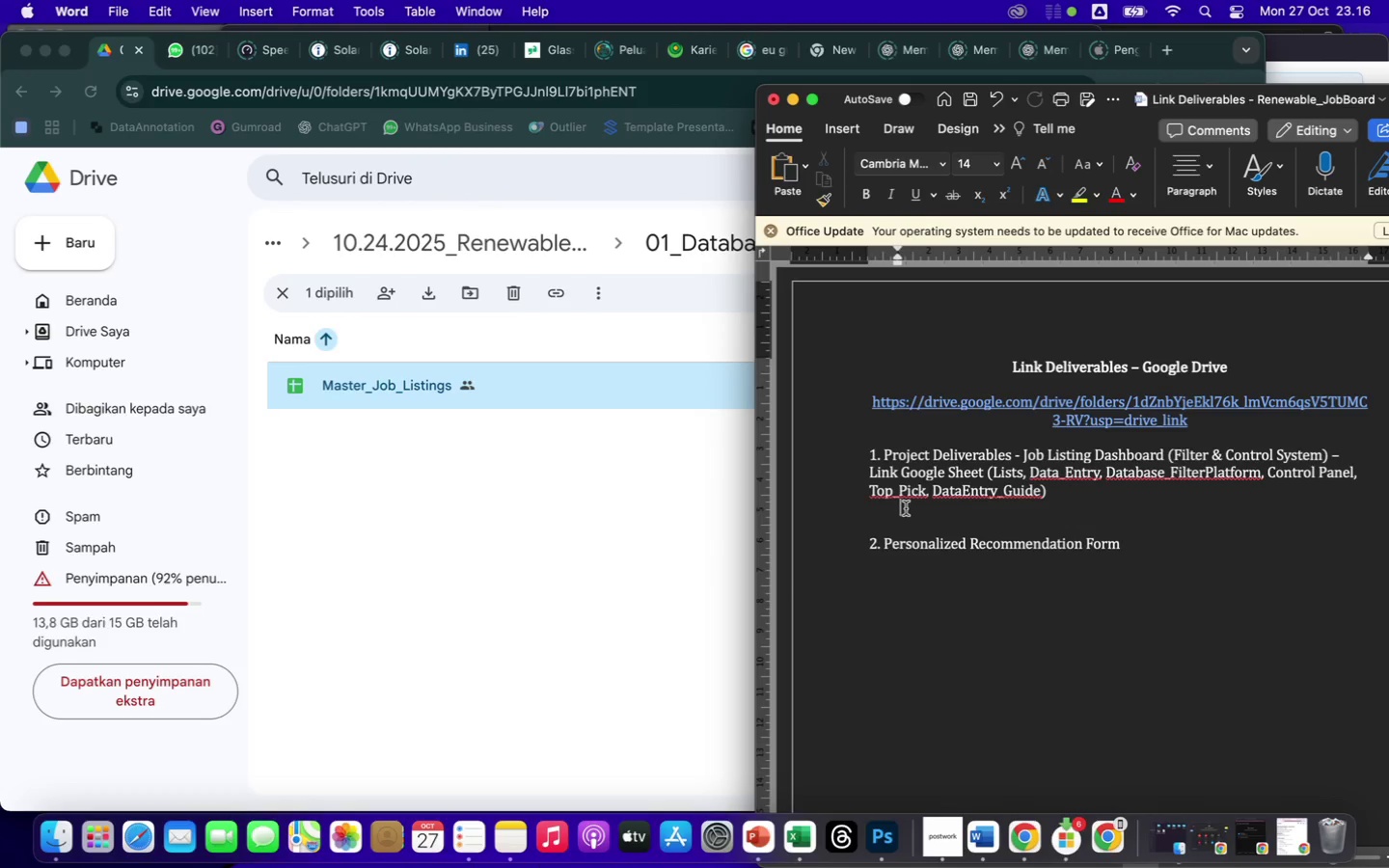 
right_click([906, 508])
 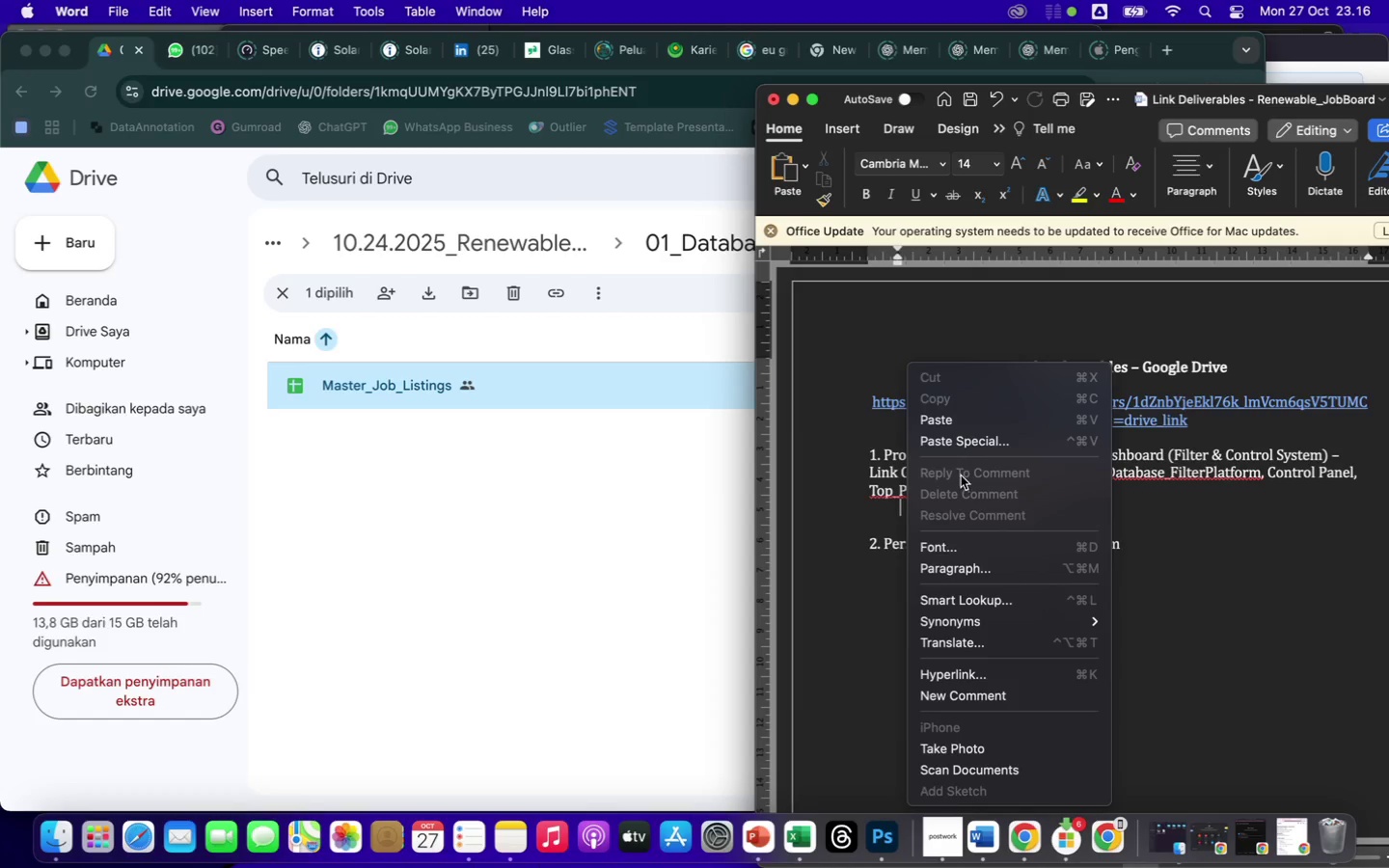 
left_click([947, 420])
 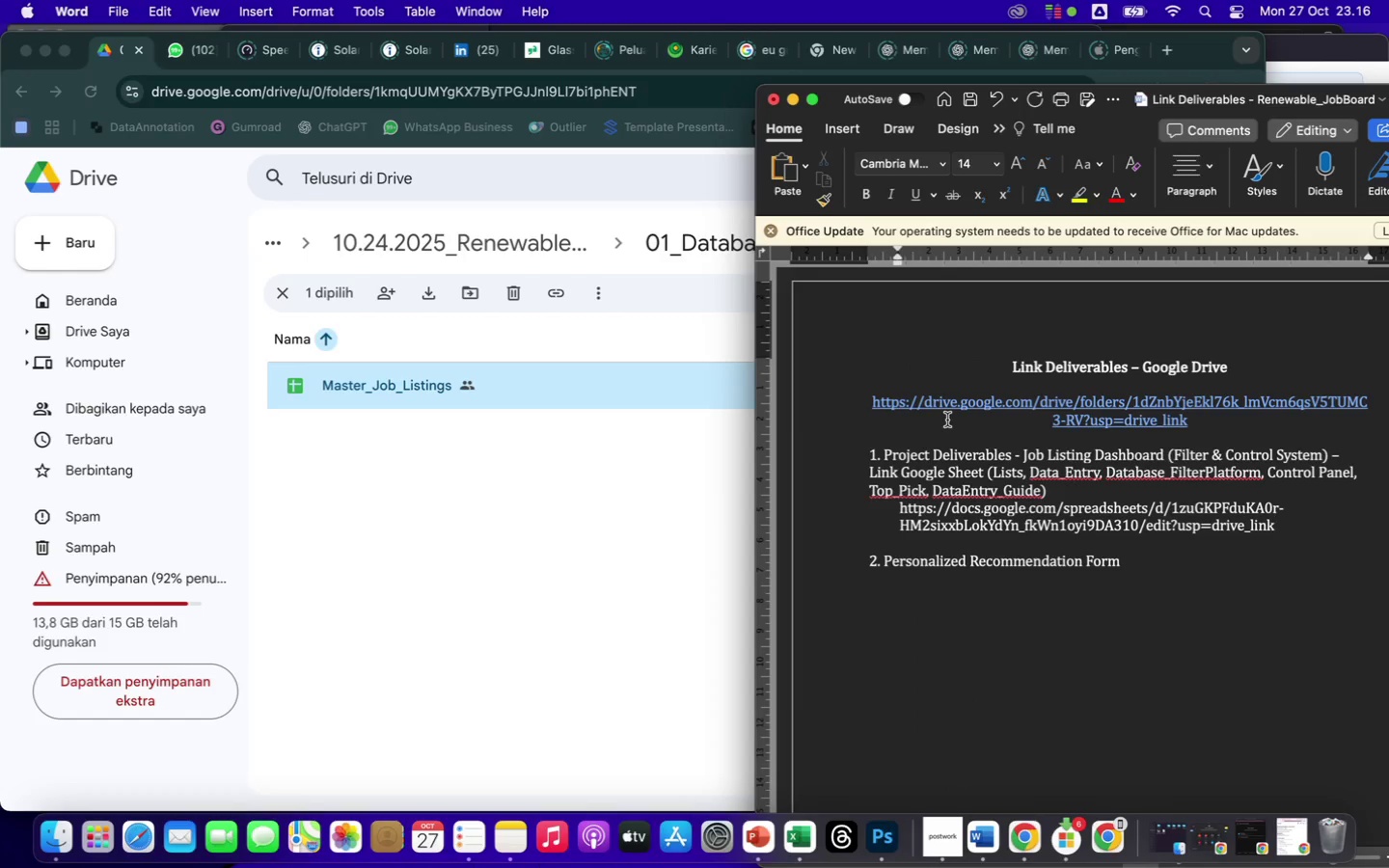 
wait(8.94)
 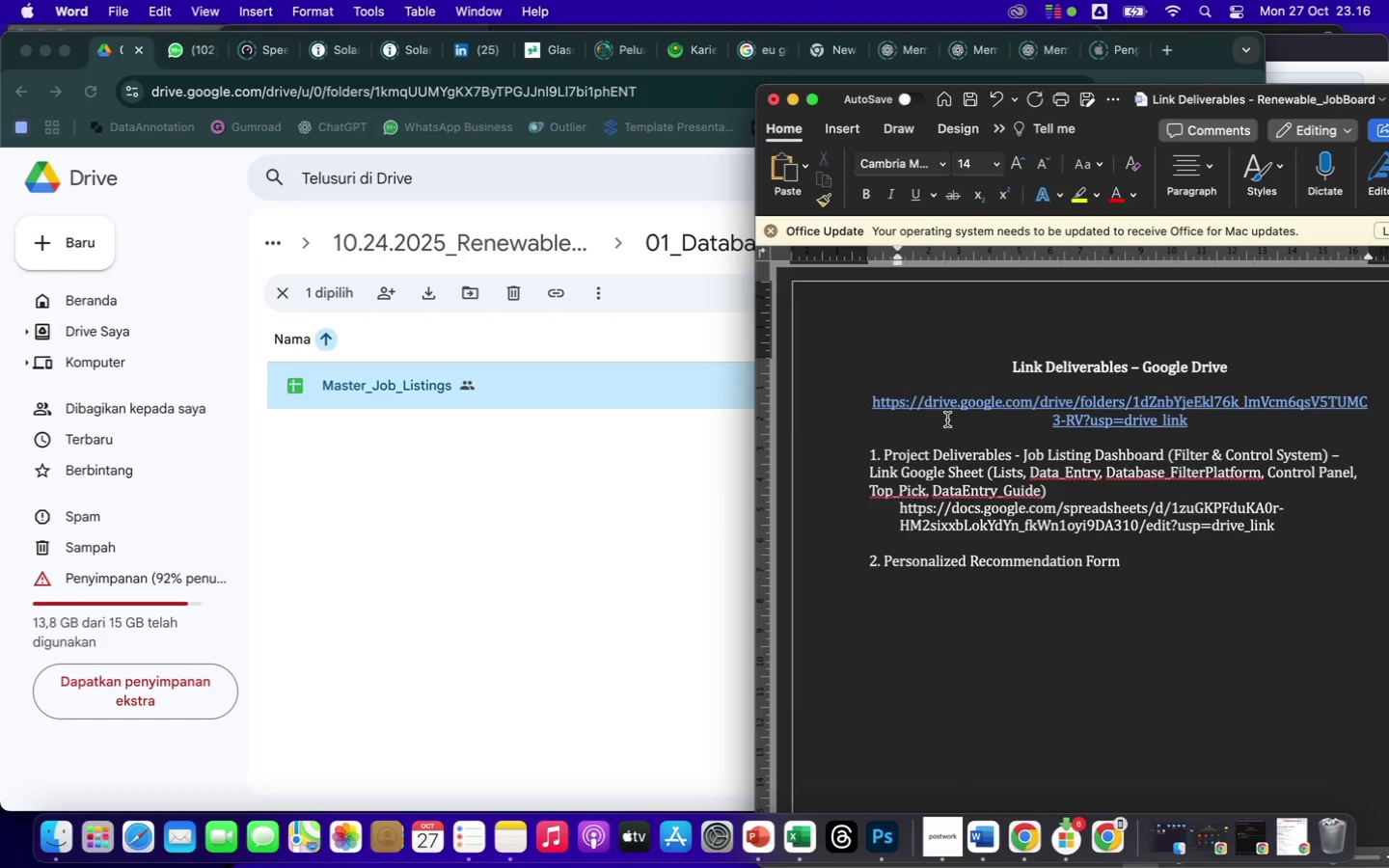 
left_click([962, 471])
 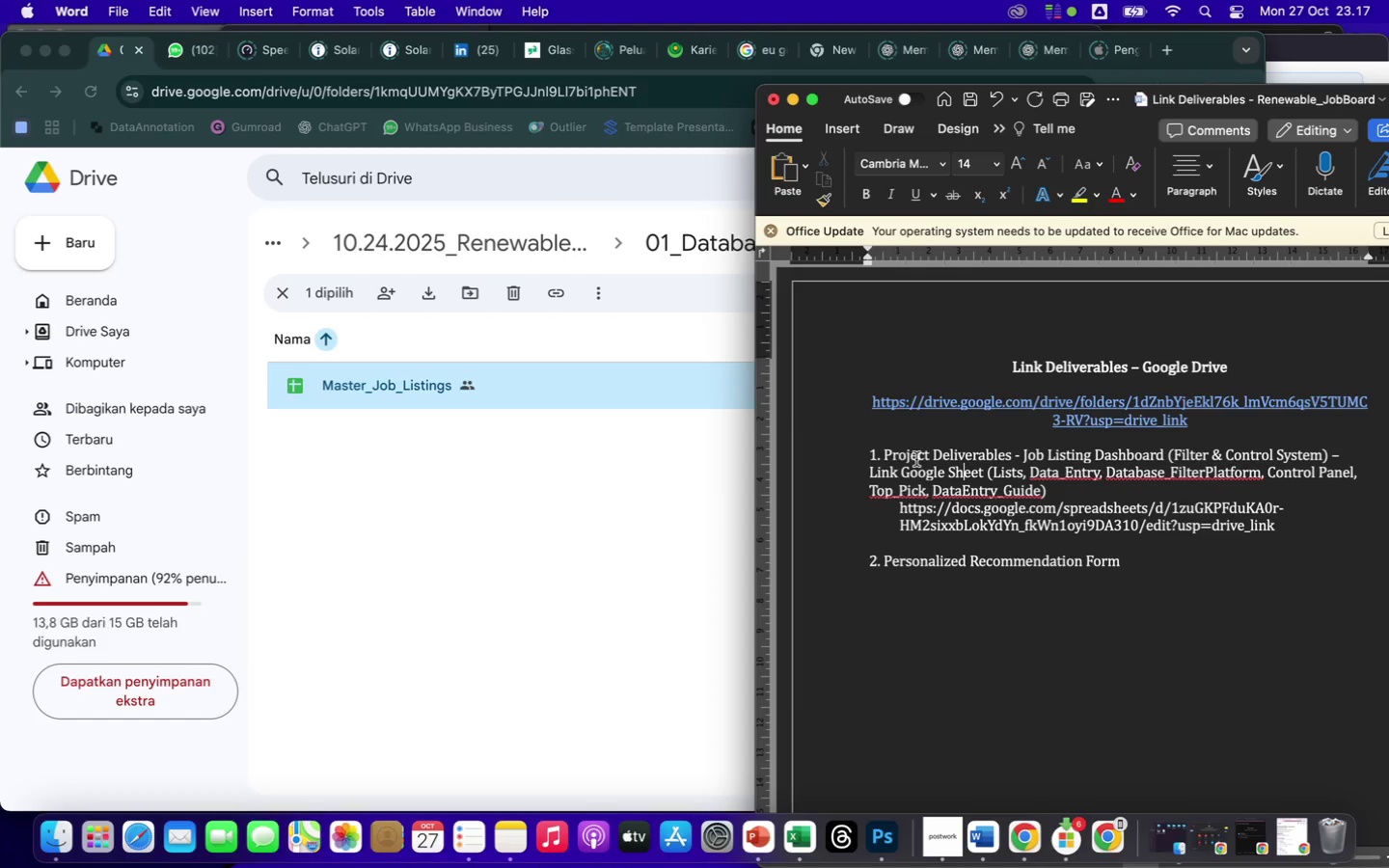 
left_click([887, 457])
 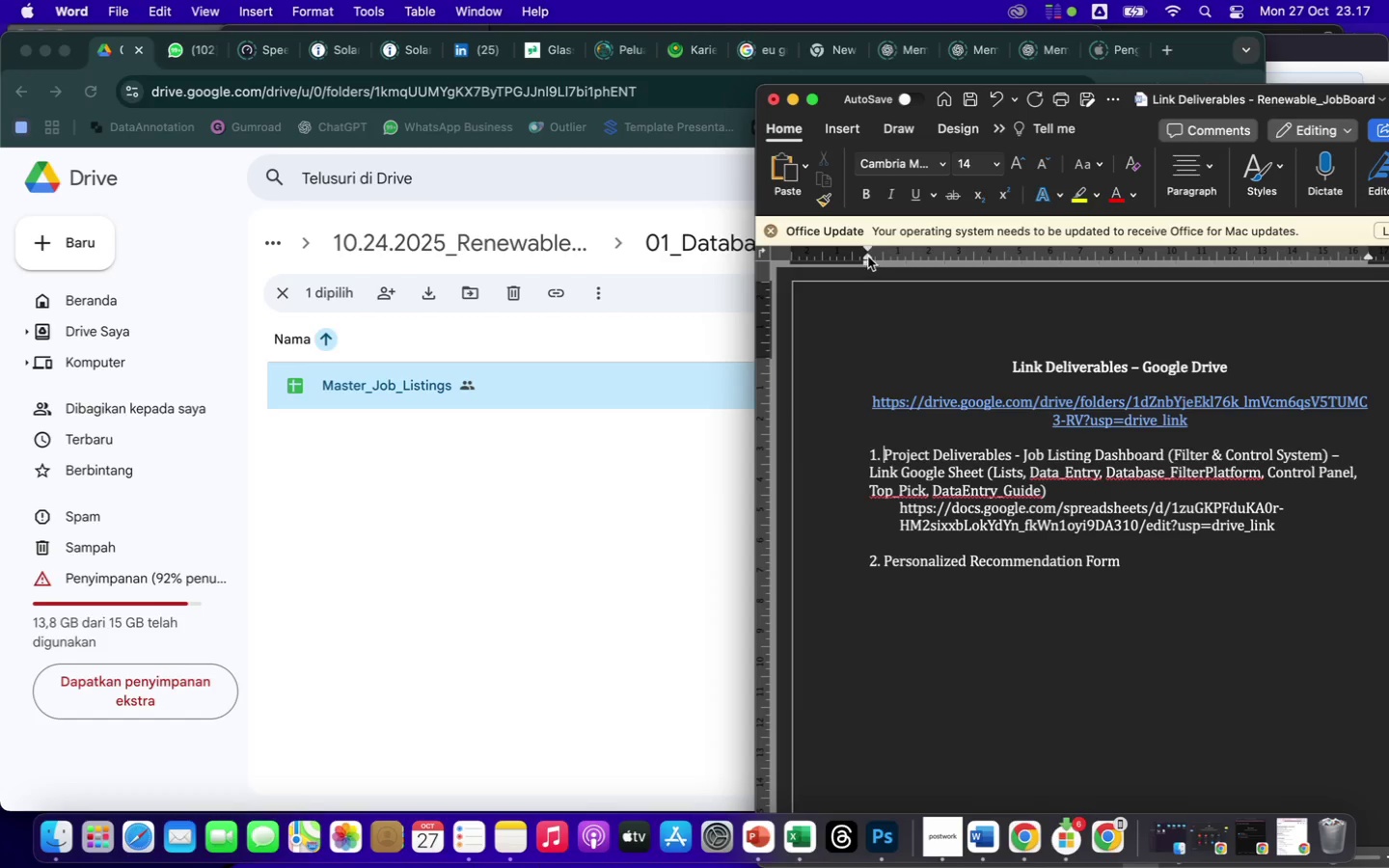 
left_click_drag(start_coordinate=[868, 257], to_coordinate=[883, 259])
 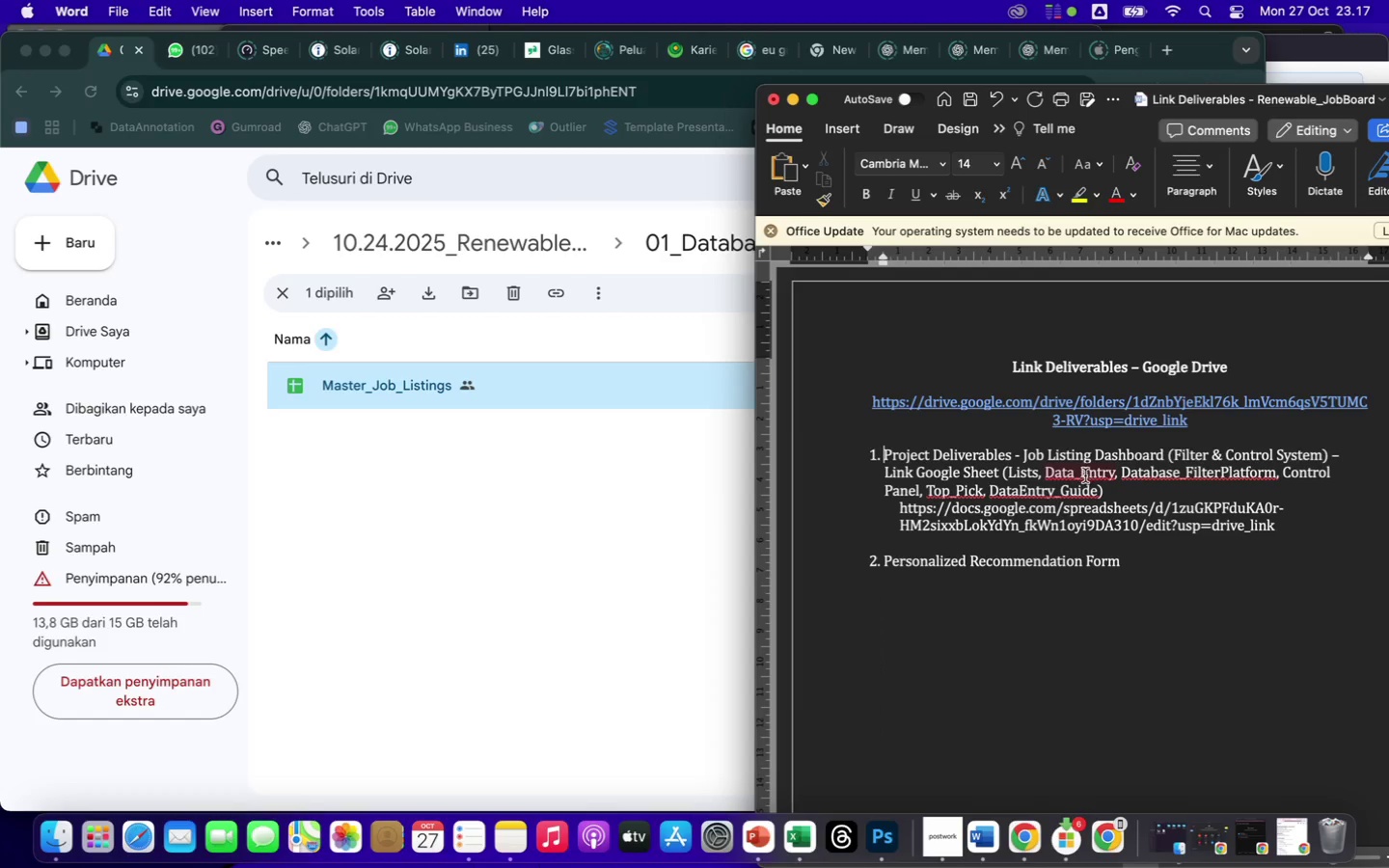 
left_click([1112, 491])
 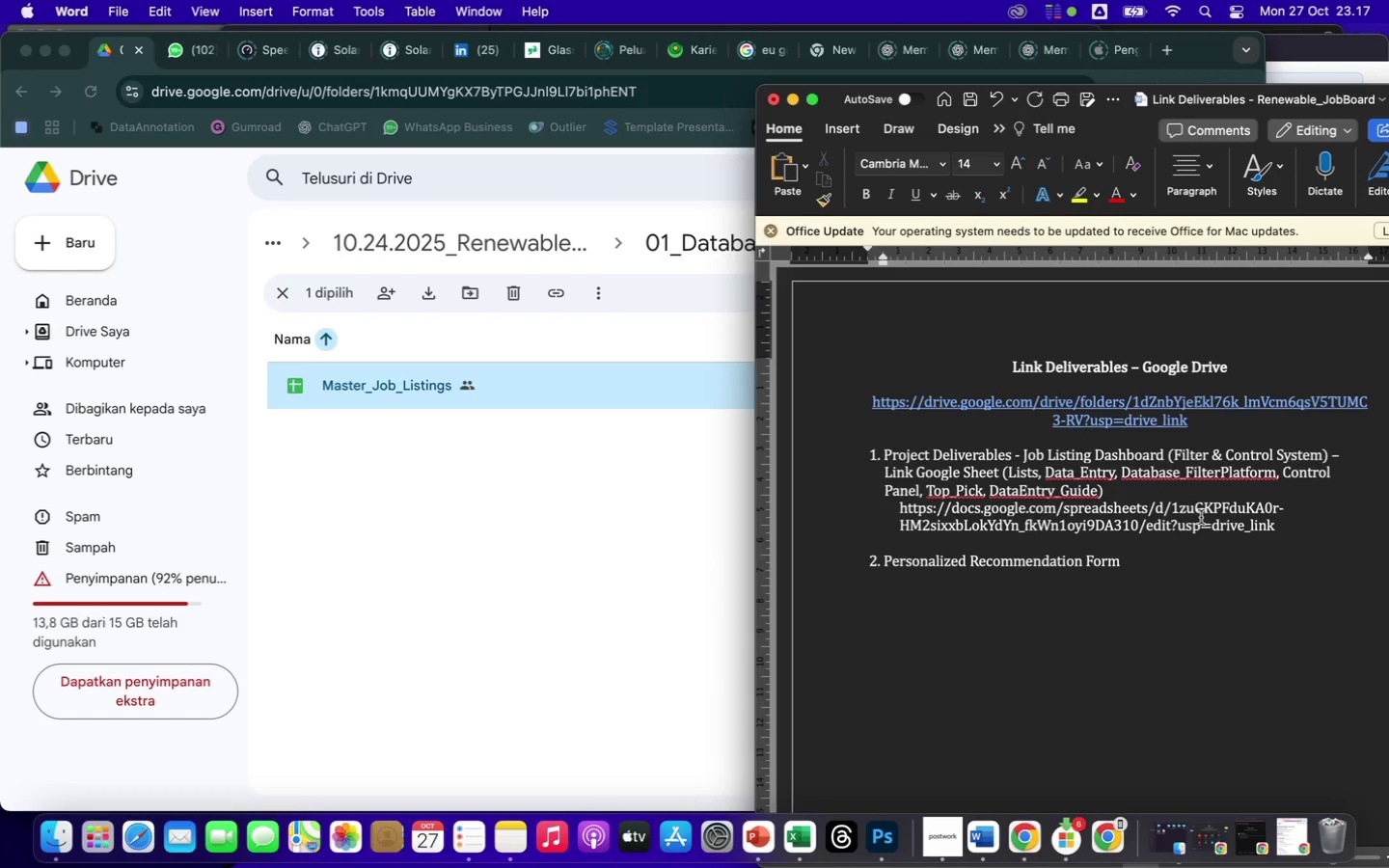 
key(Shift+Semicolon)
 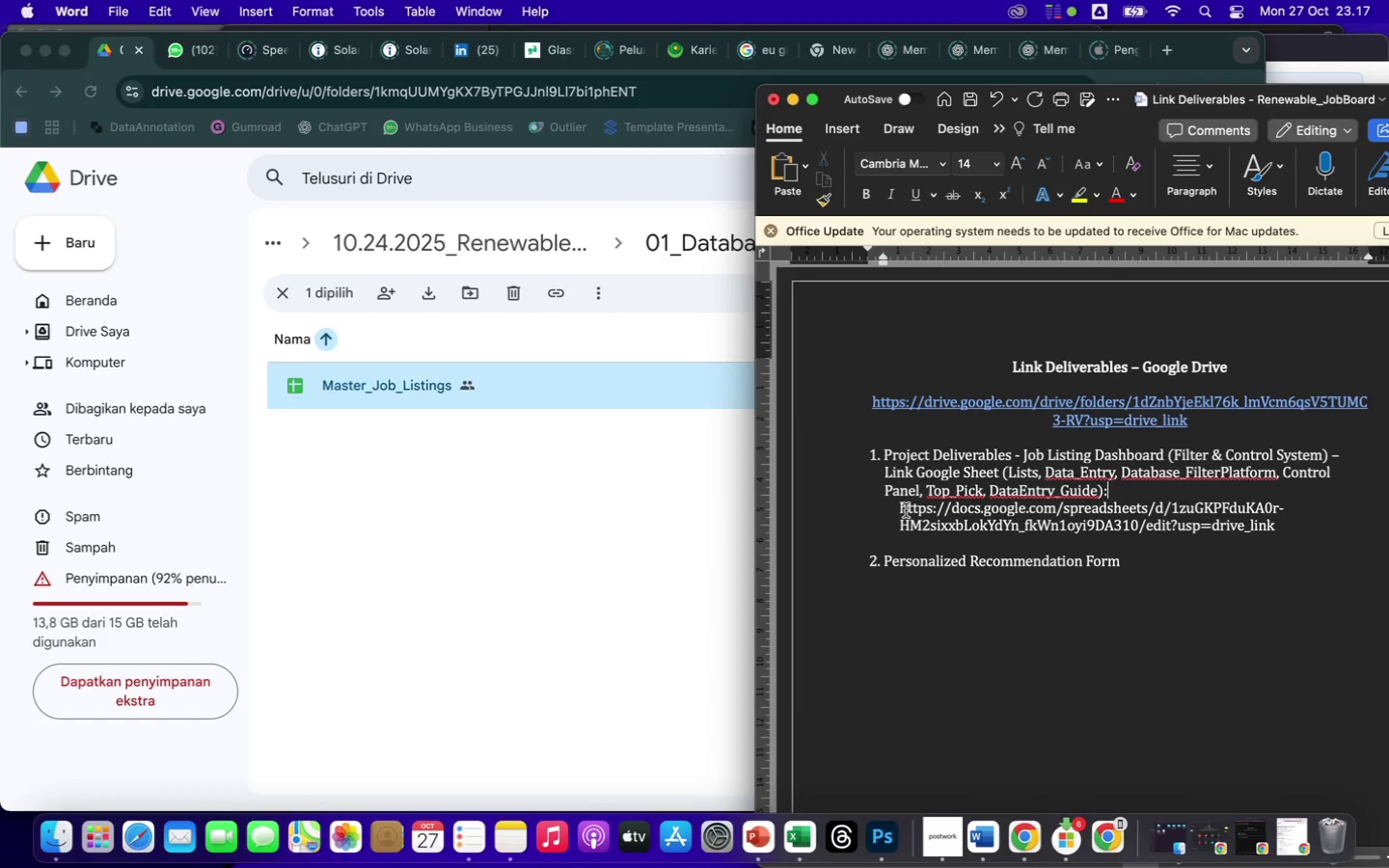 
left_click_drag(start_coordinate=[899, 510], to_coordinate=[1296, 531])
 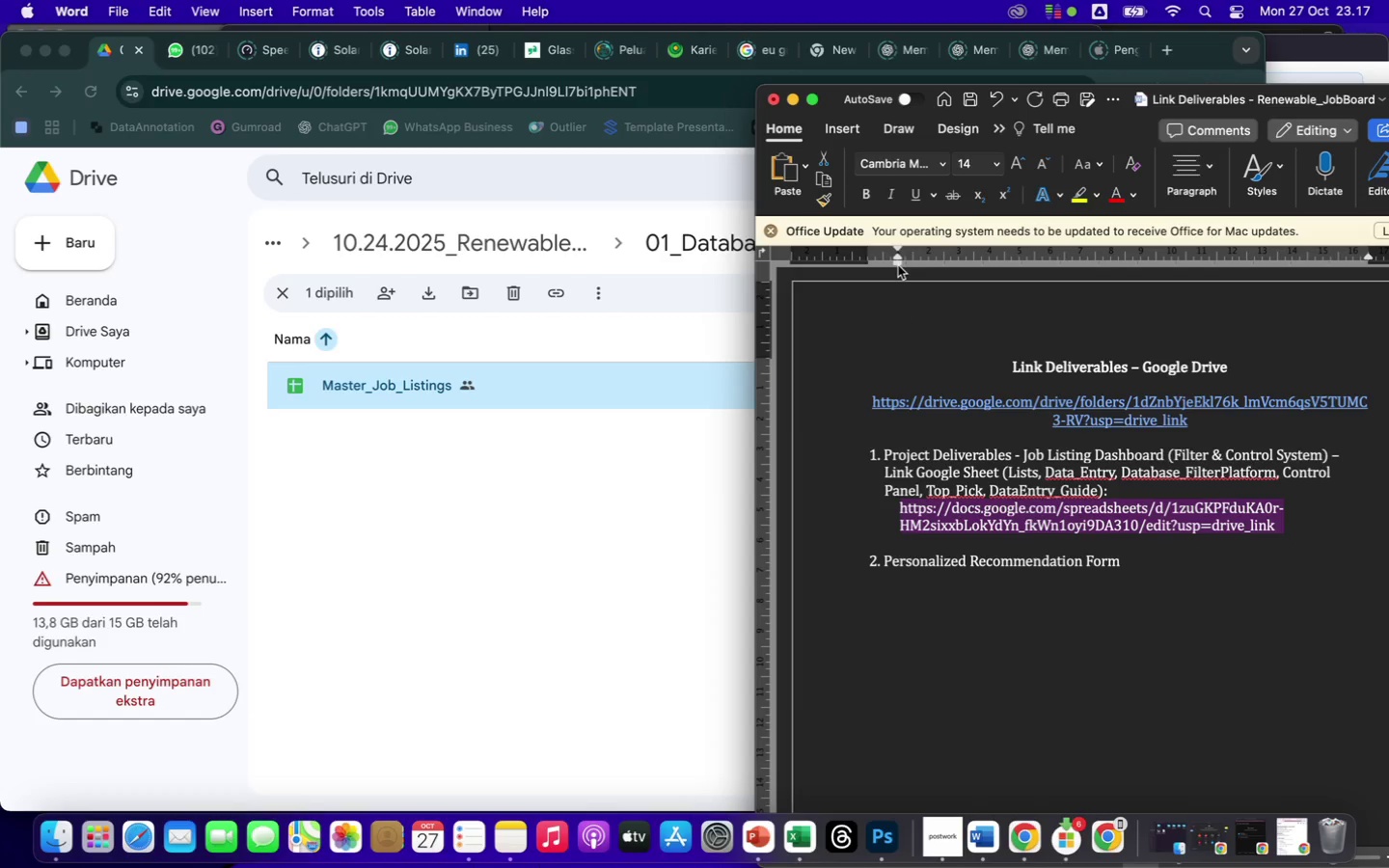 
left_click_drag(start_coordinate=[898, 265], to_coordinate=[887, 267])
 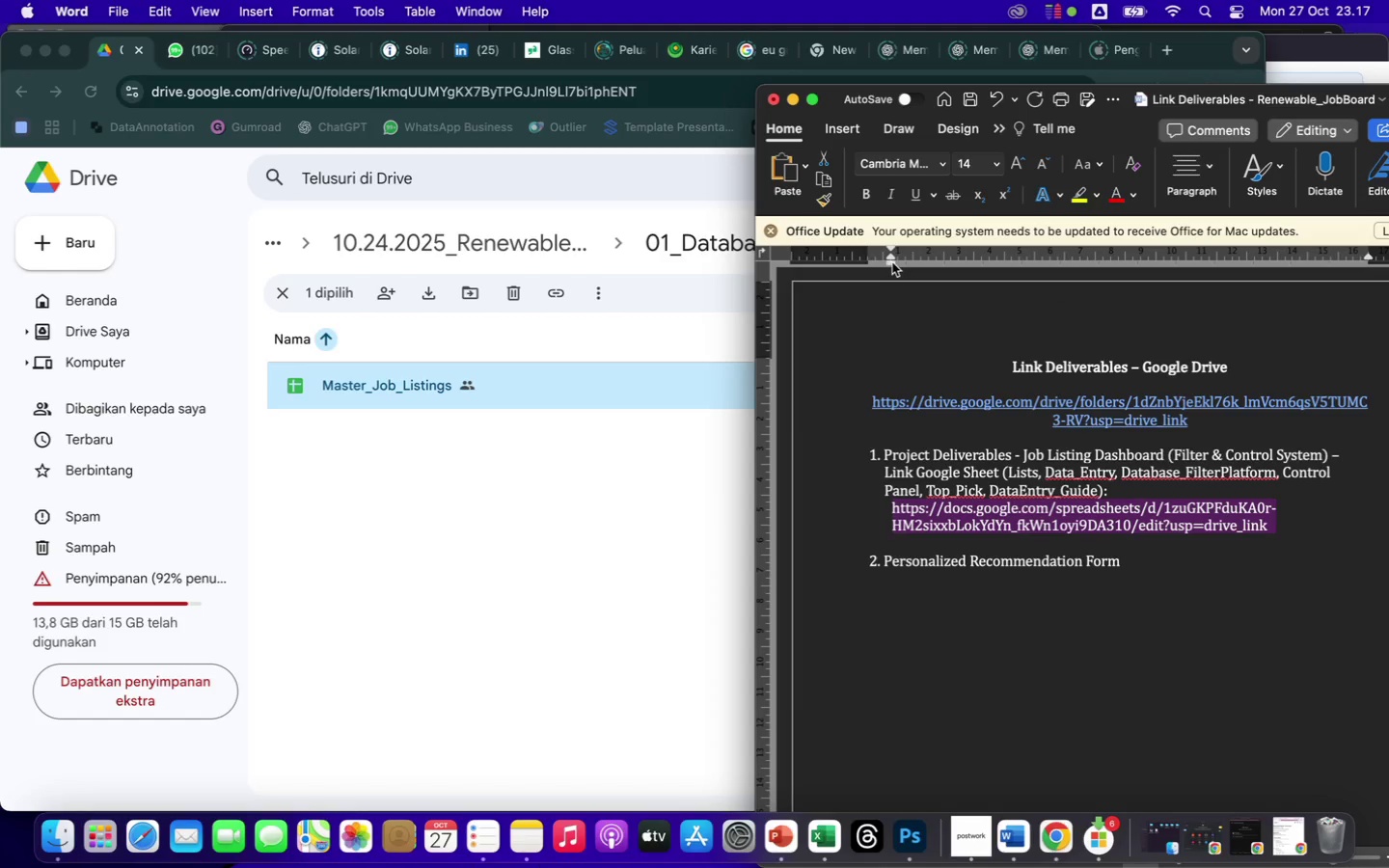 
left_click_drag(start_coordinate=[892, 263], to_coordinate=[887, 264])
 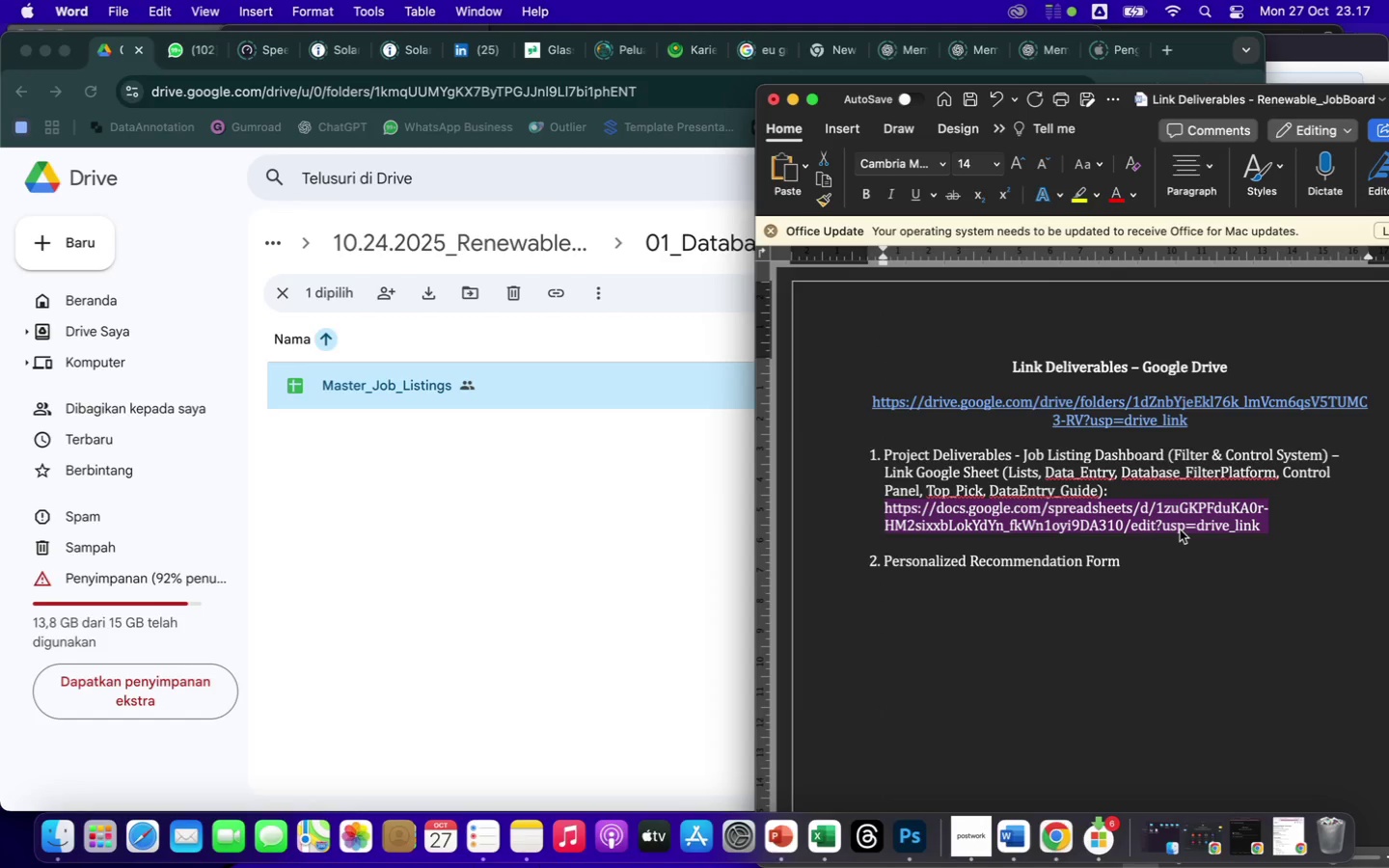 
left_click([1132, 493])
 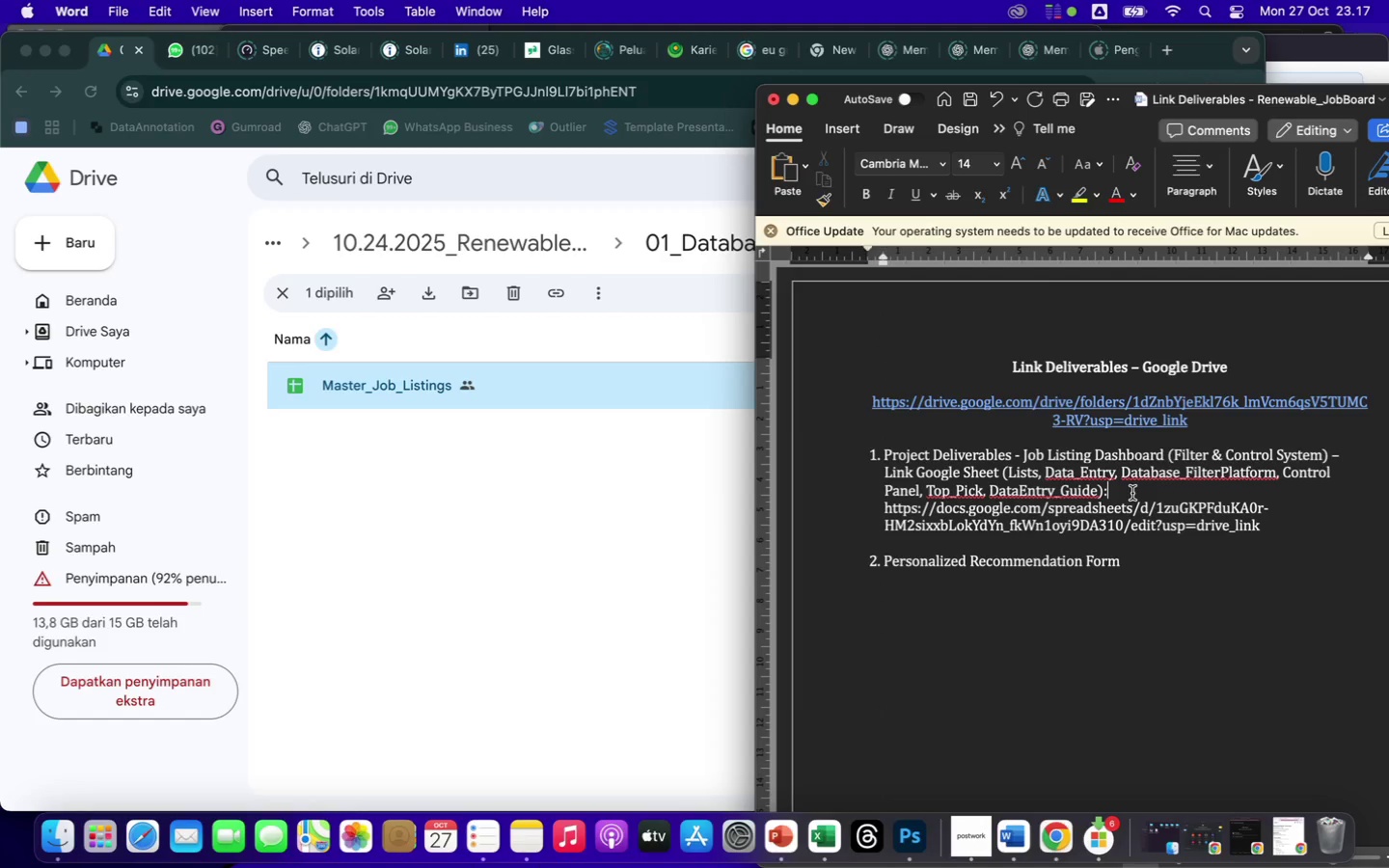 
key(Enter)
 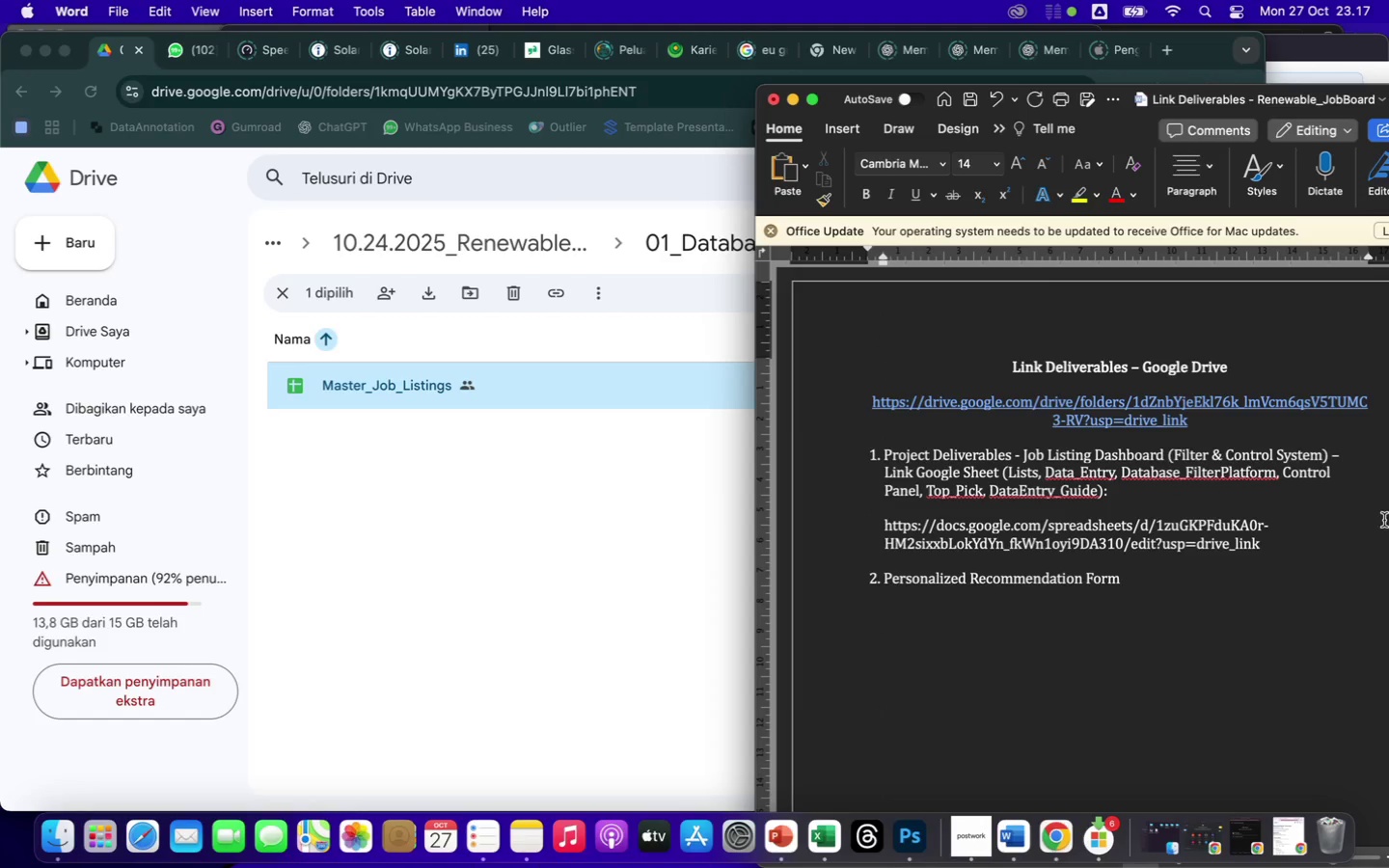 
left_click([1282, 549])
 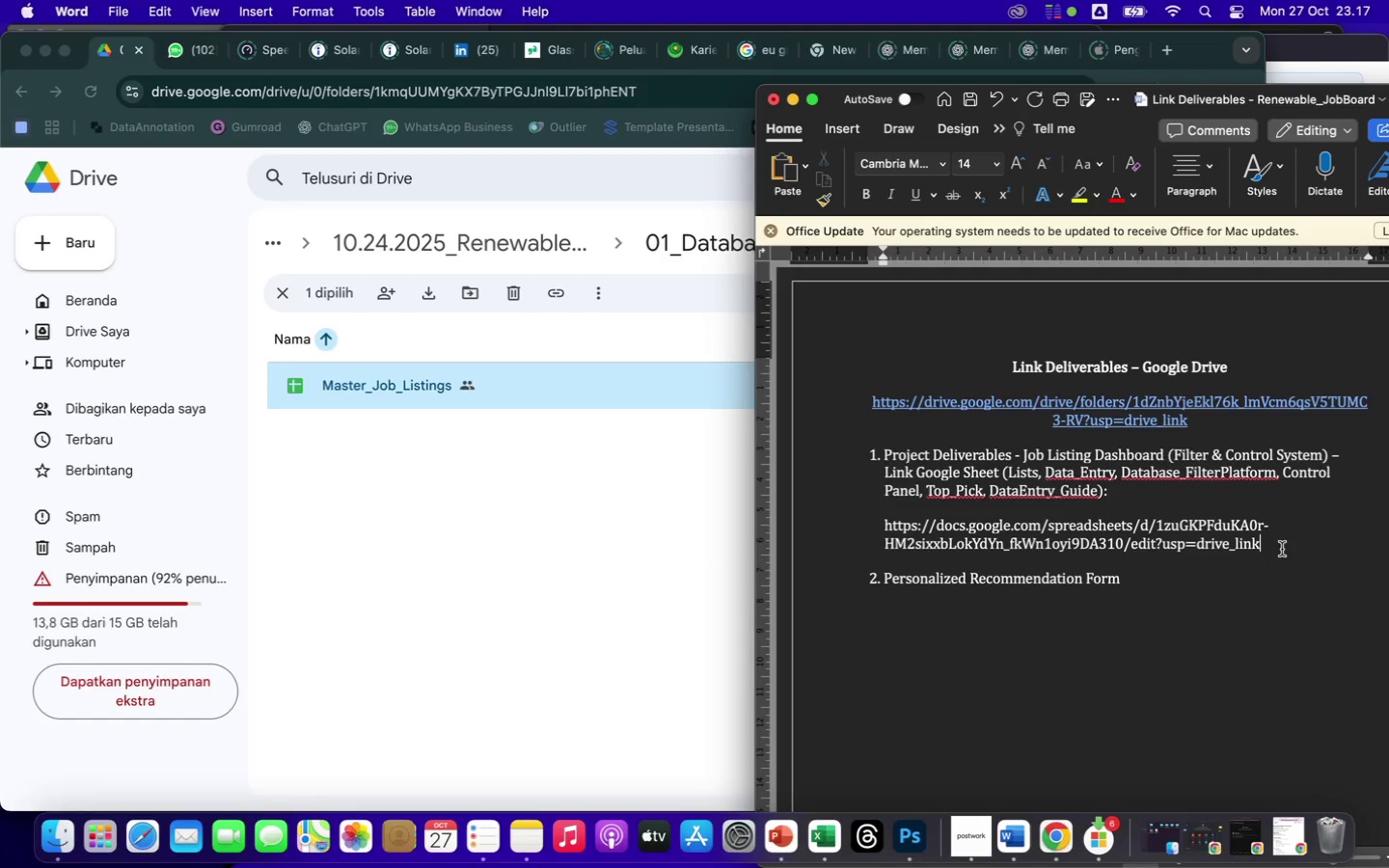 
key(Enter)
 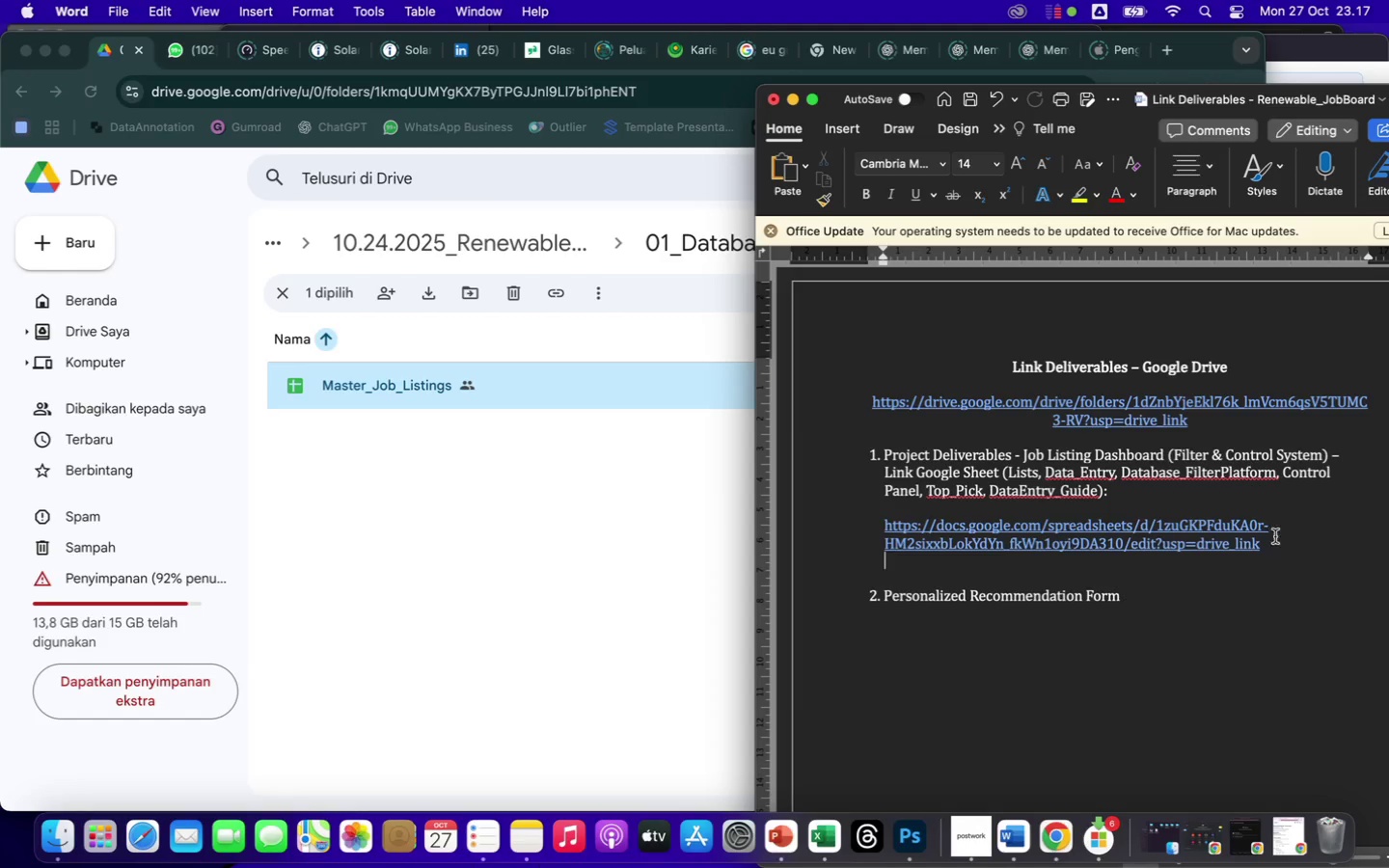 
left_click([1034, 503])
 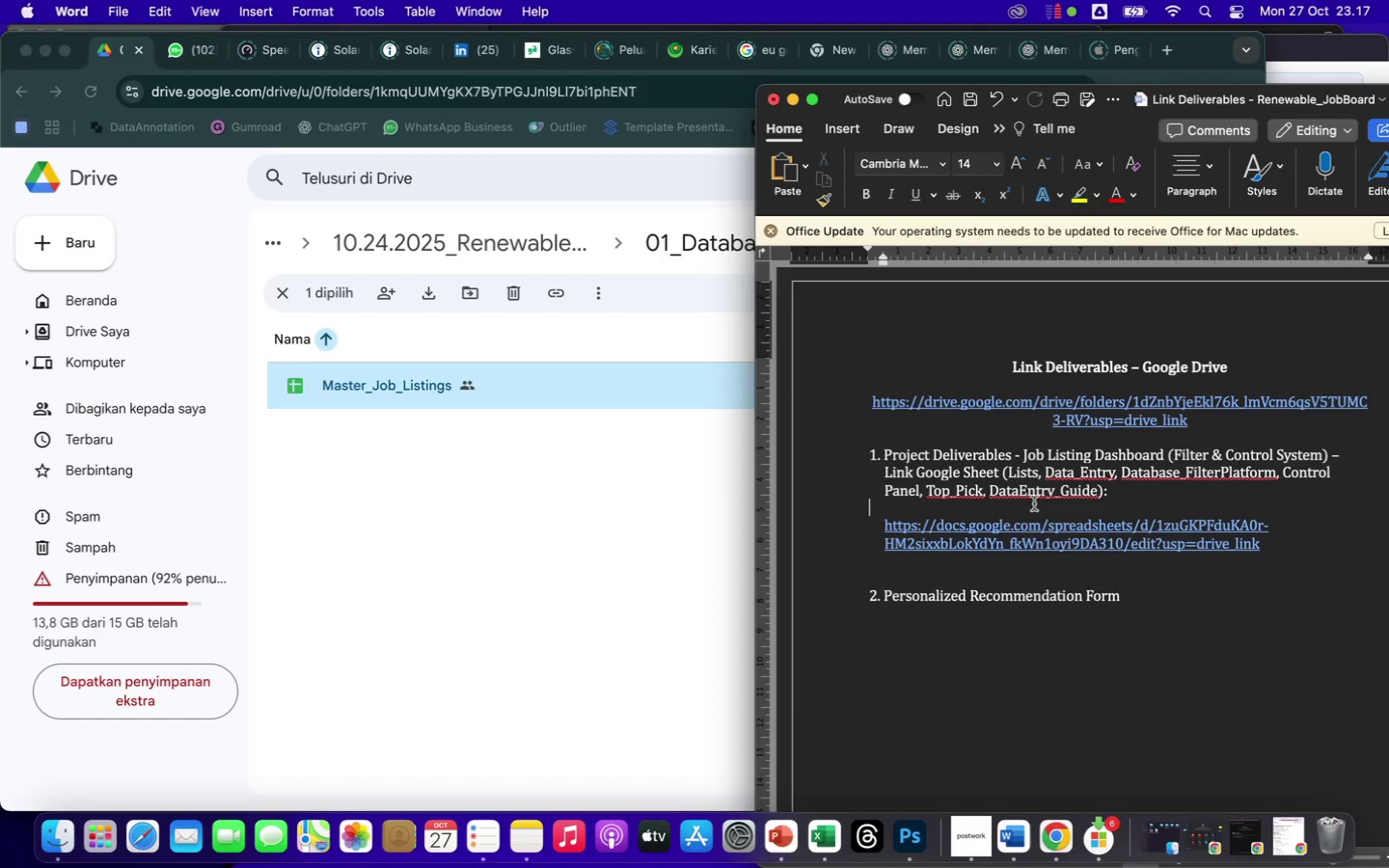 
key(Backspace)
 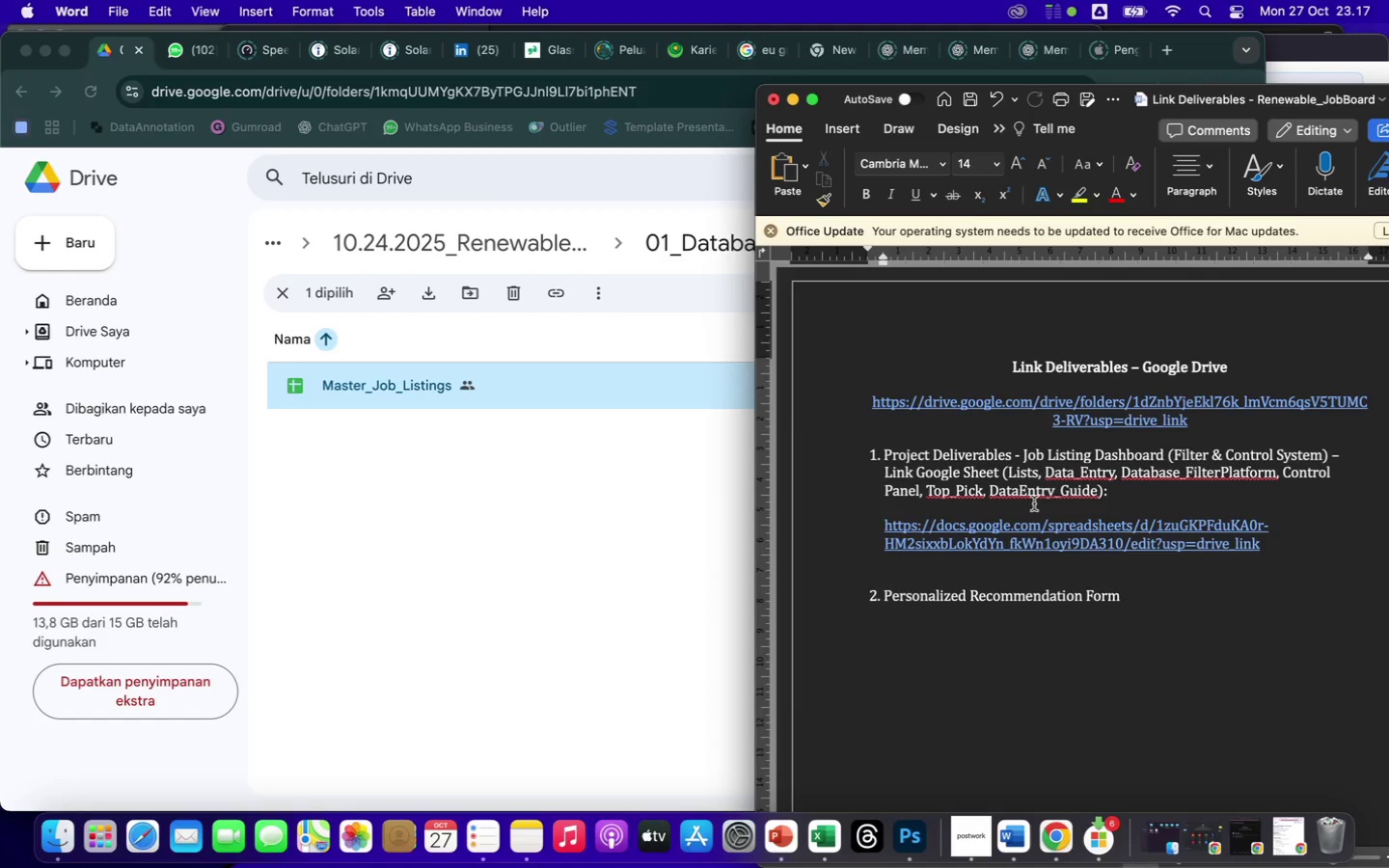 
key(Backspace)
 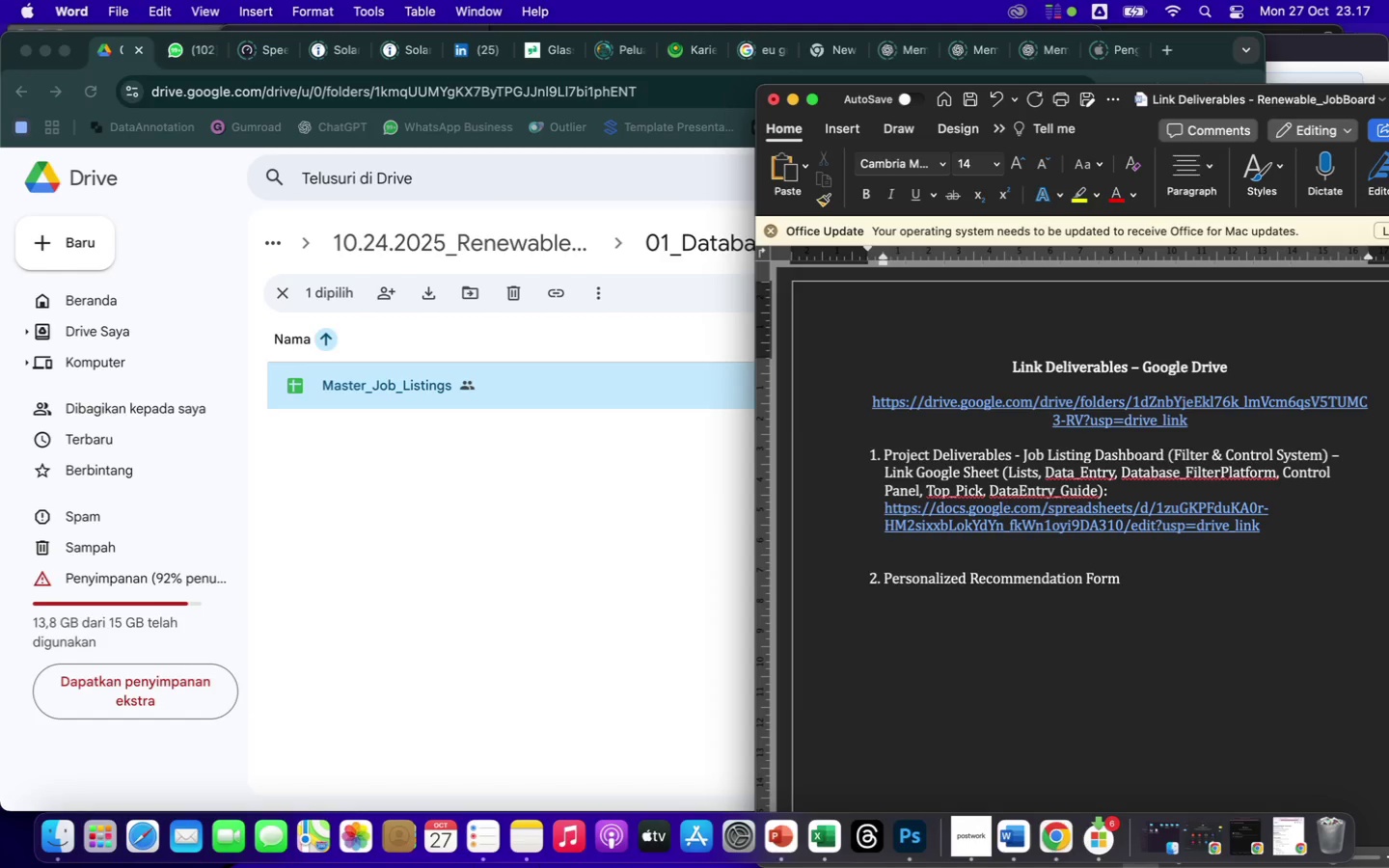 
left_click([1147, 659])
 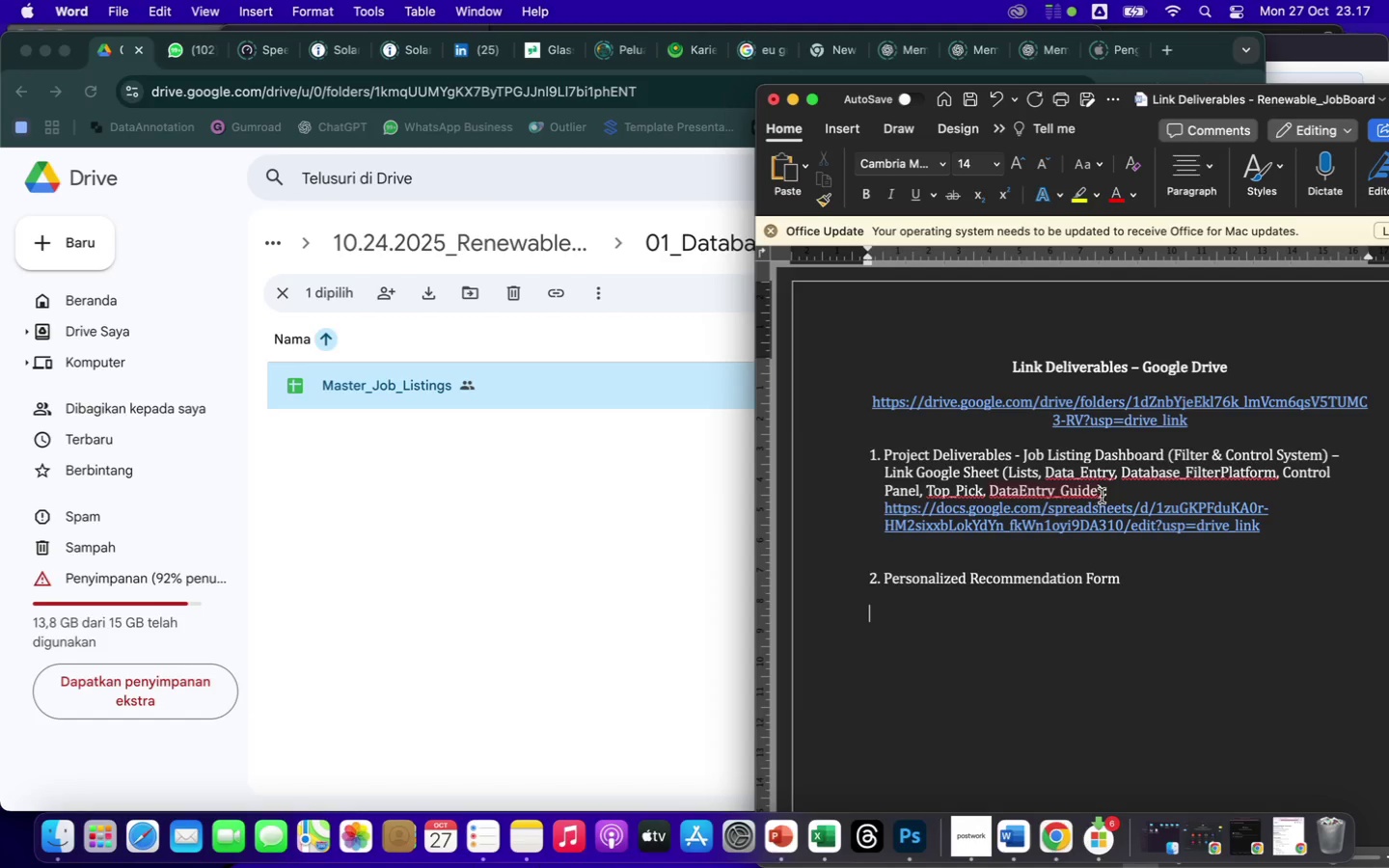 
left_click_drag(start_coordinate=[1117, 493], to_coordinate=[857, 452])
 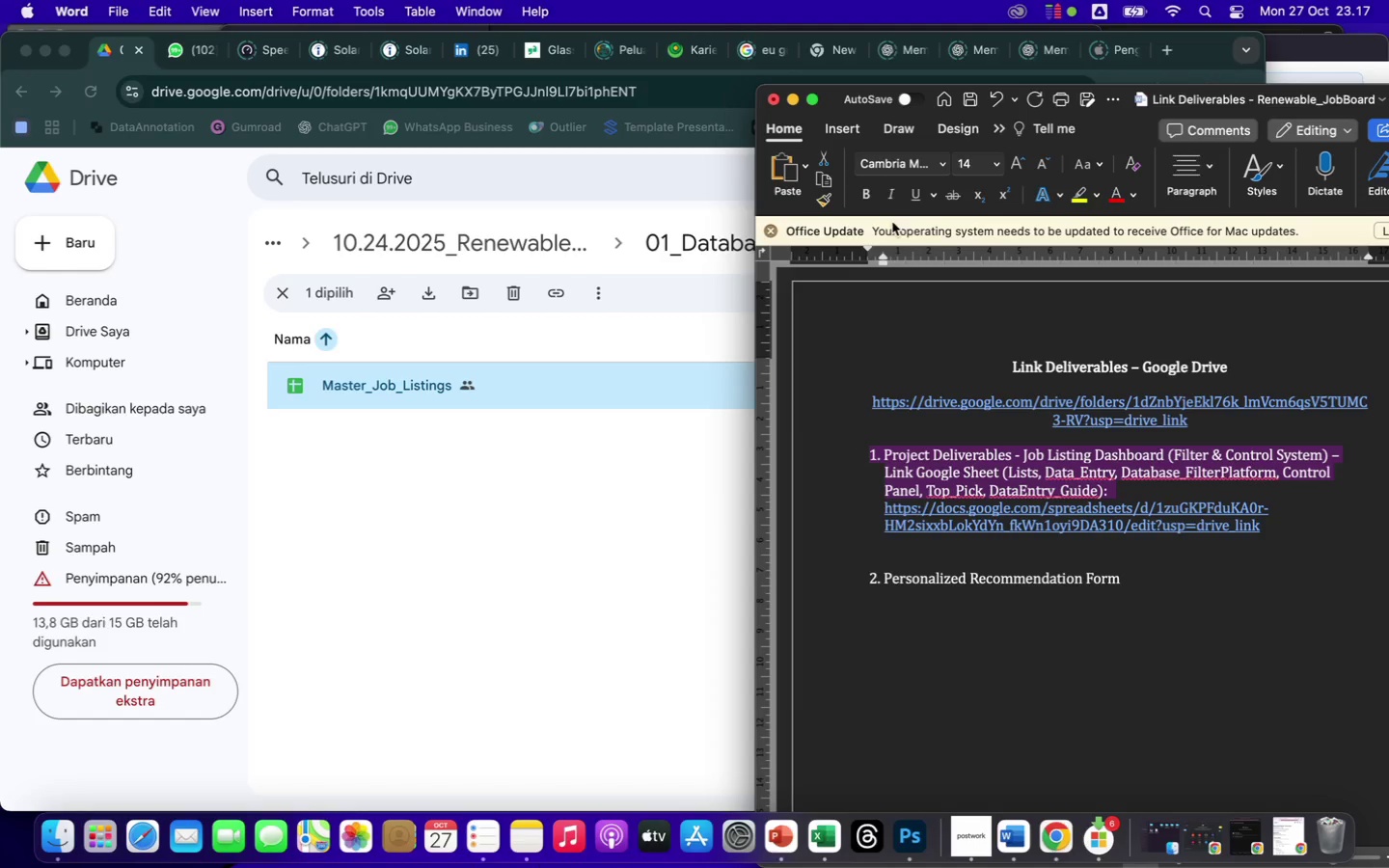 
left_click([867, 197])
 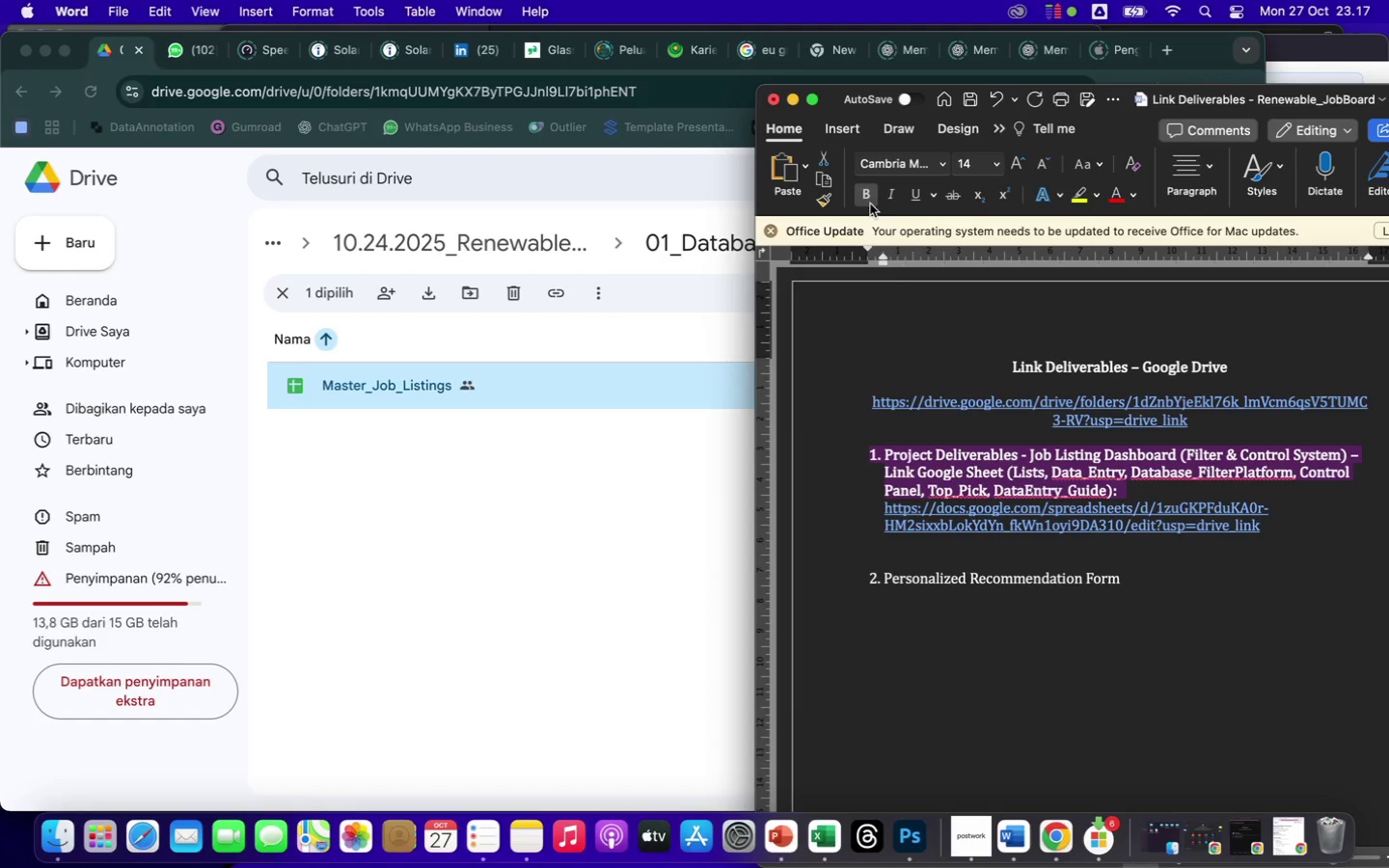 
left_click([1187, 646])
 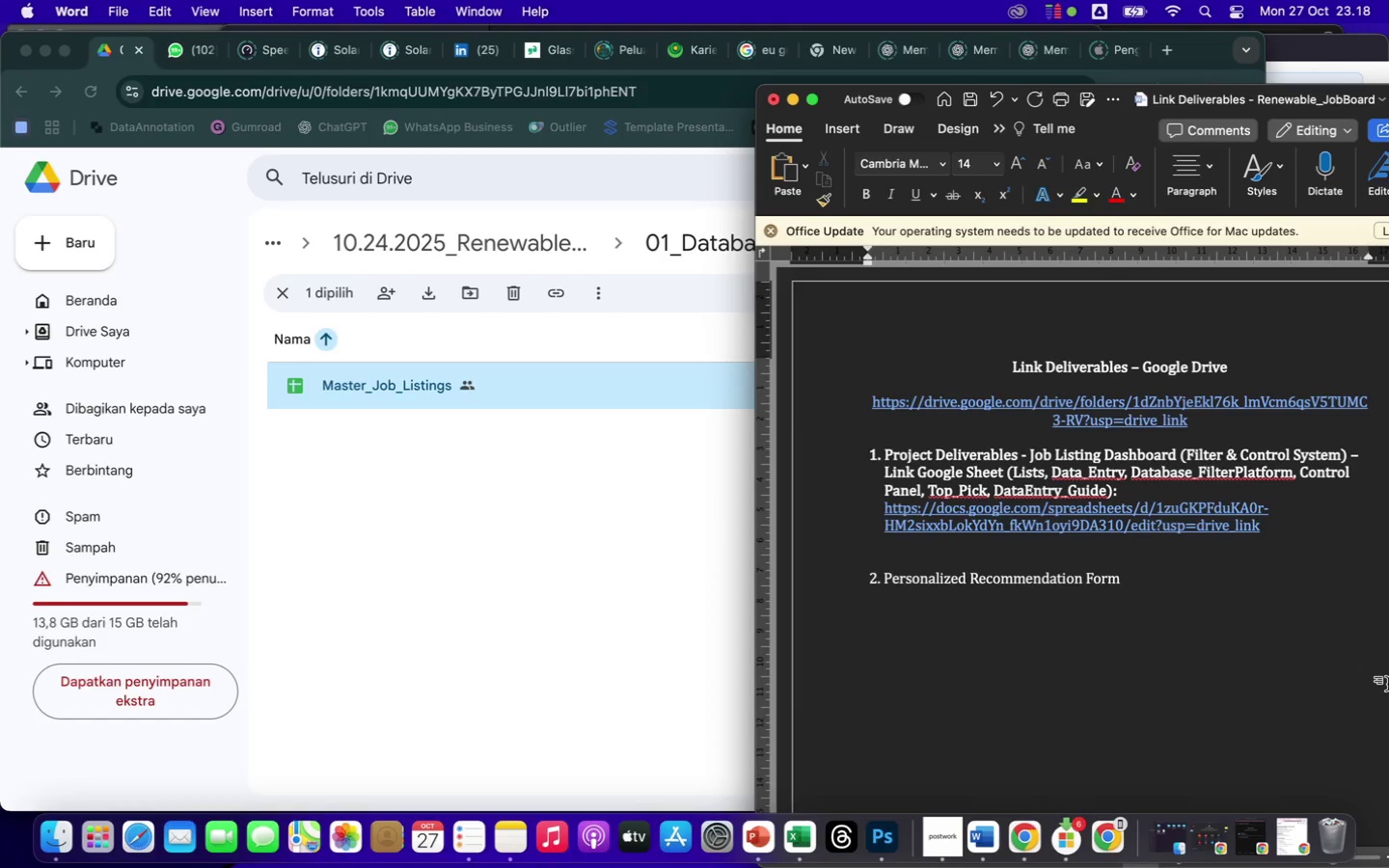 
wait(34.67)
 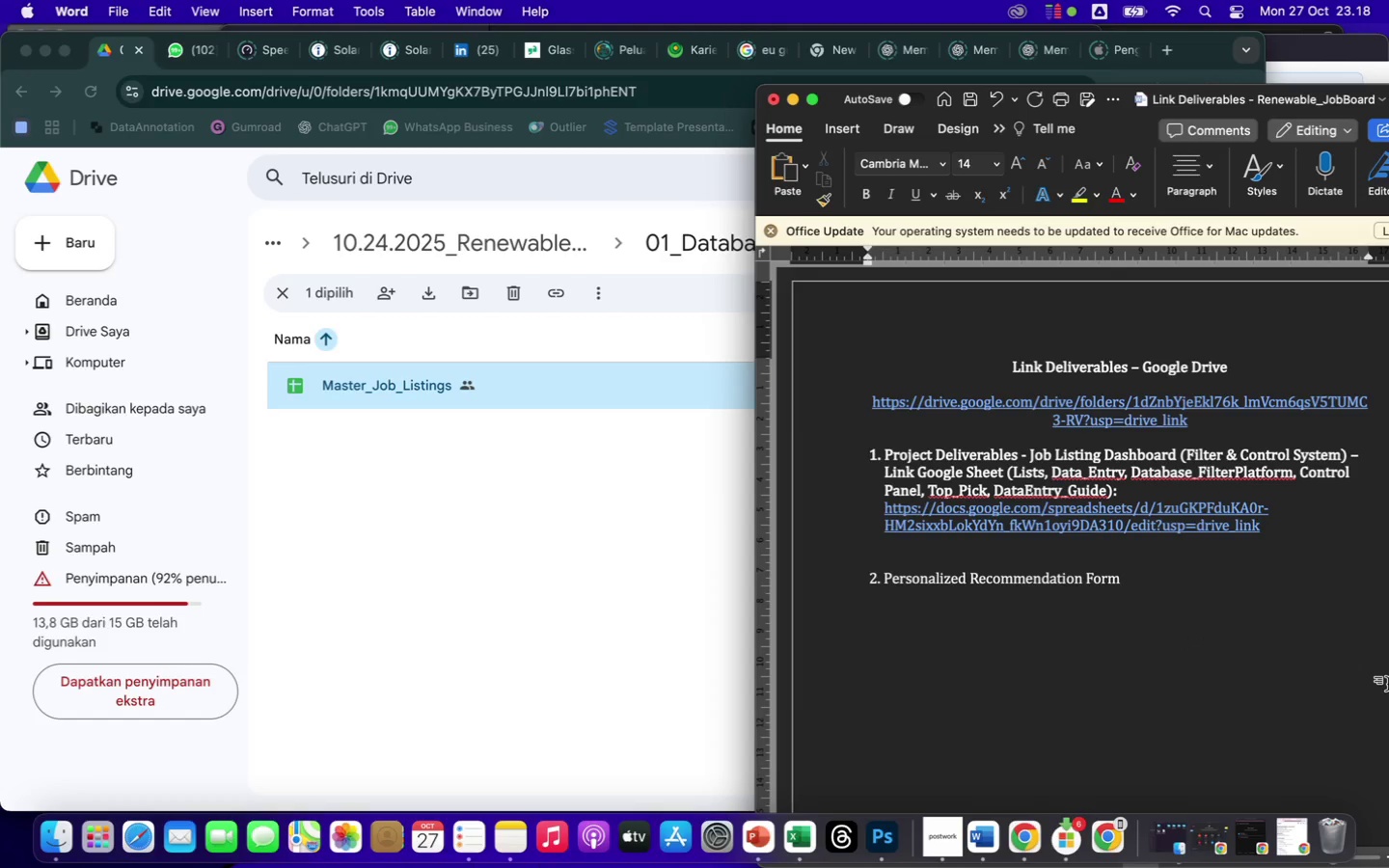 
left_click([649, 630])
 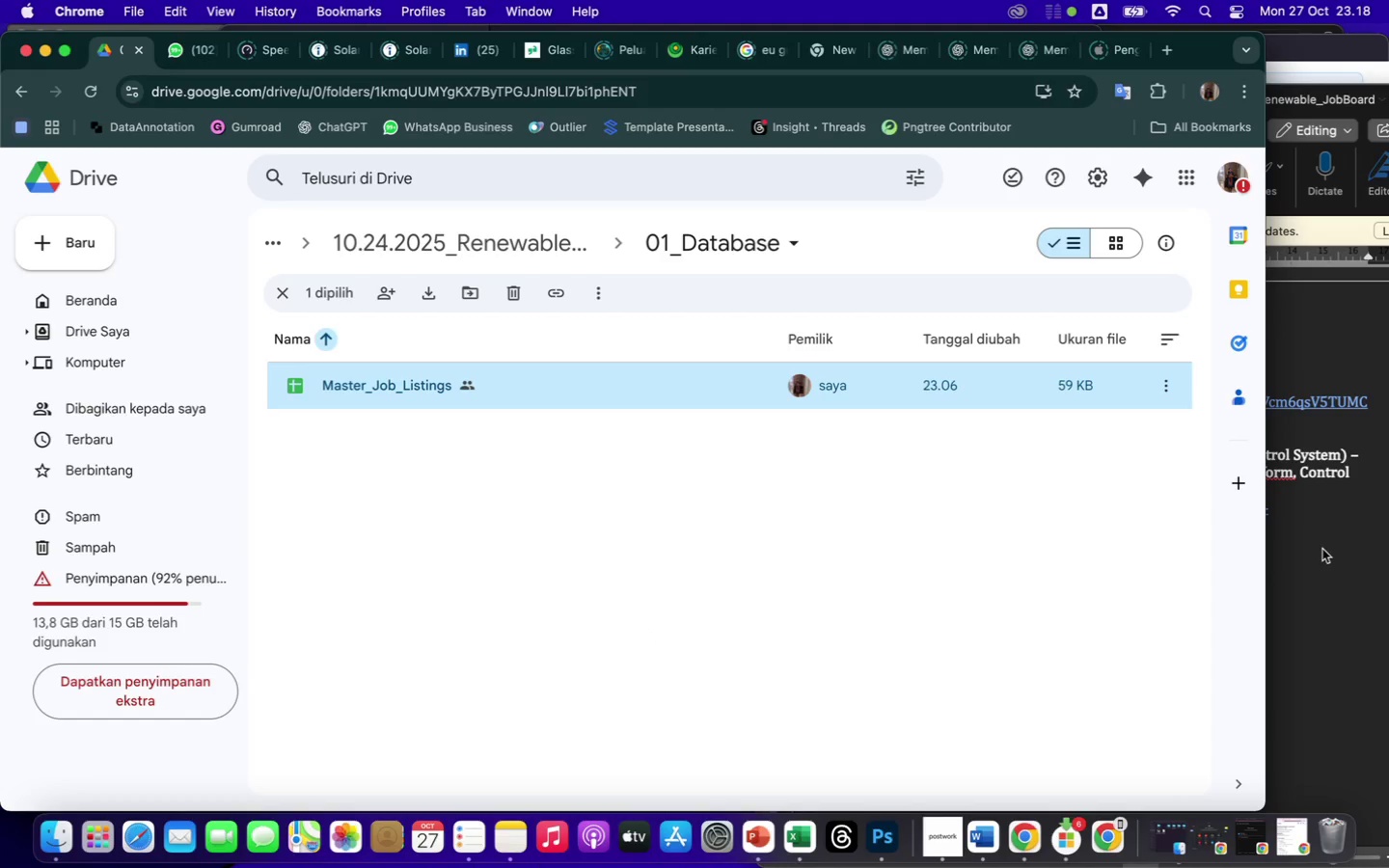 
left_click([1336, 652])